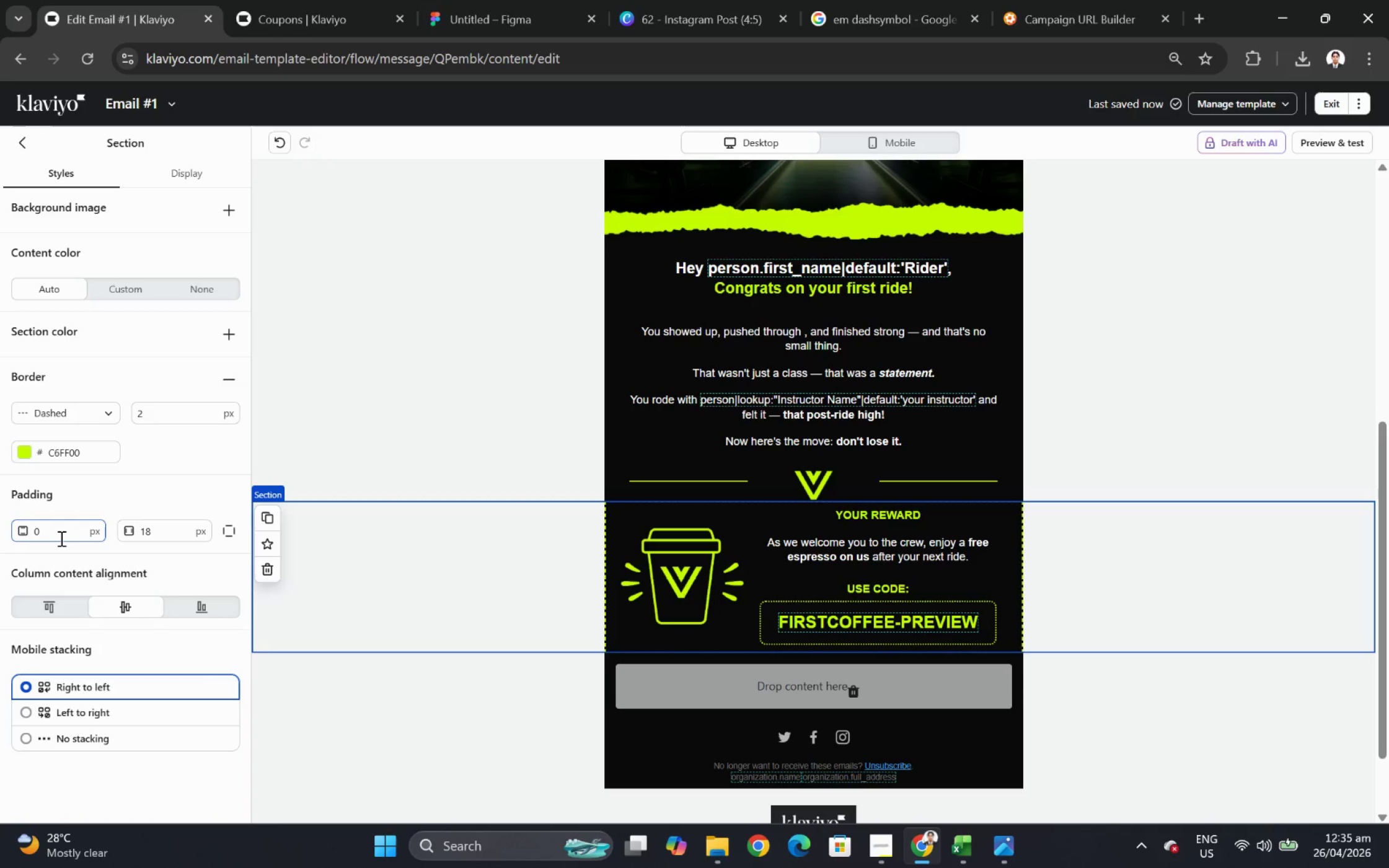 
double_click([60, 538])
 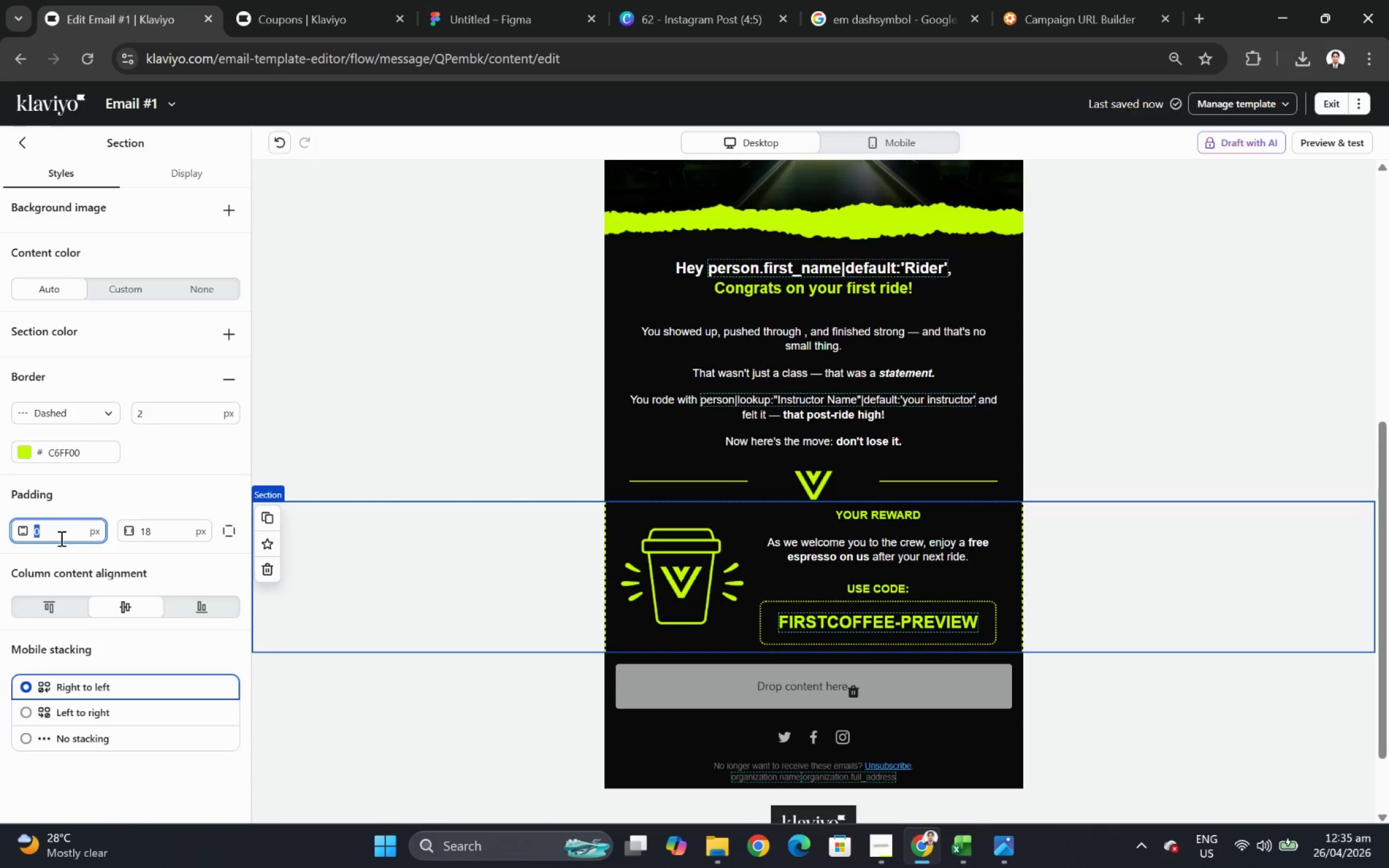 
key(Numpad9)
 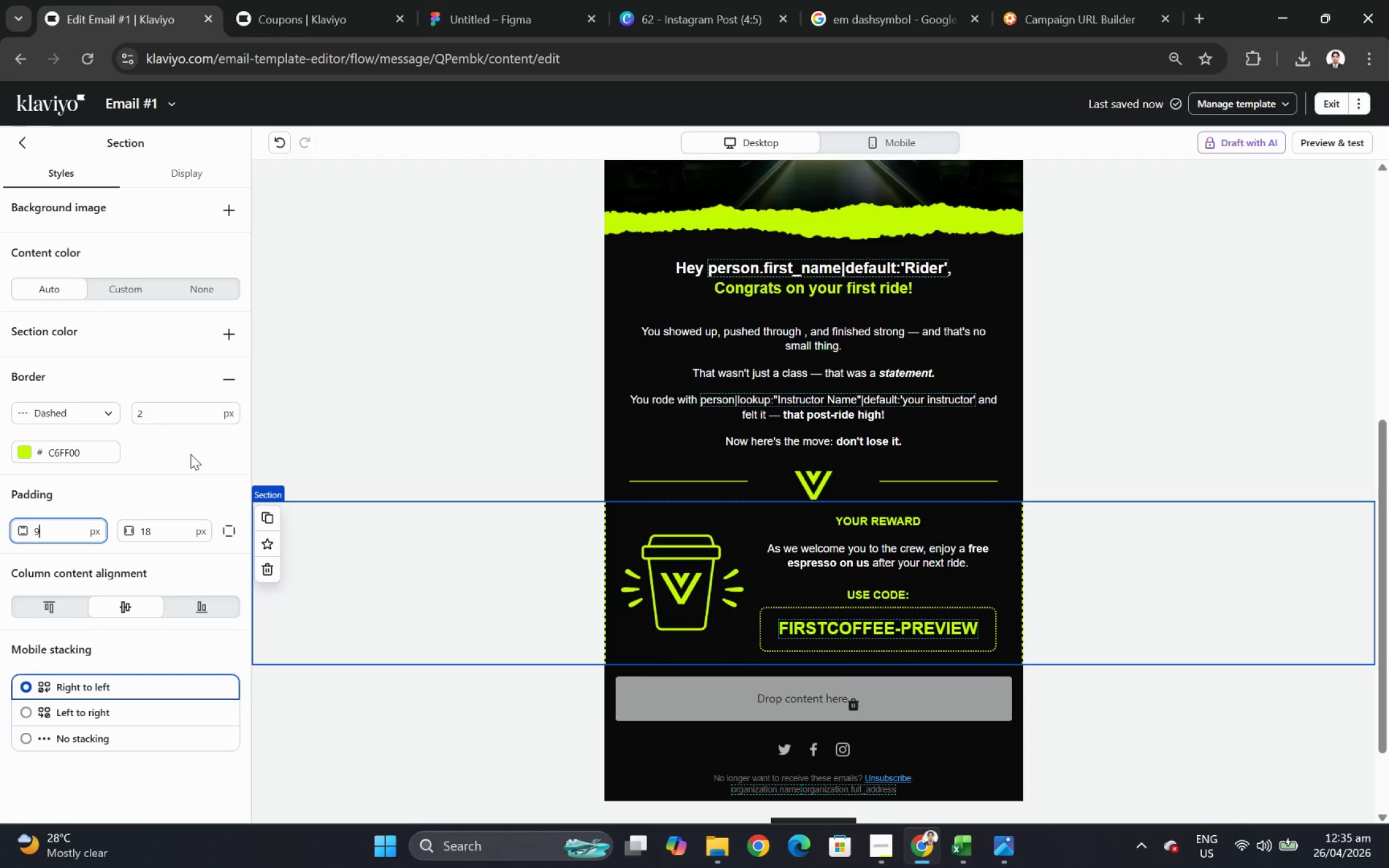 
left_click([222, 333])
 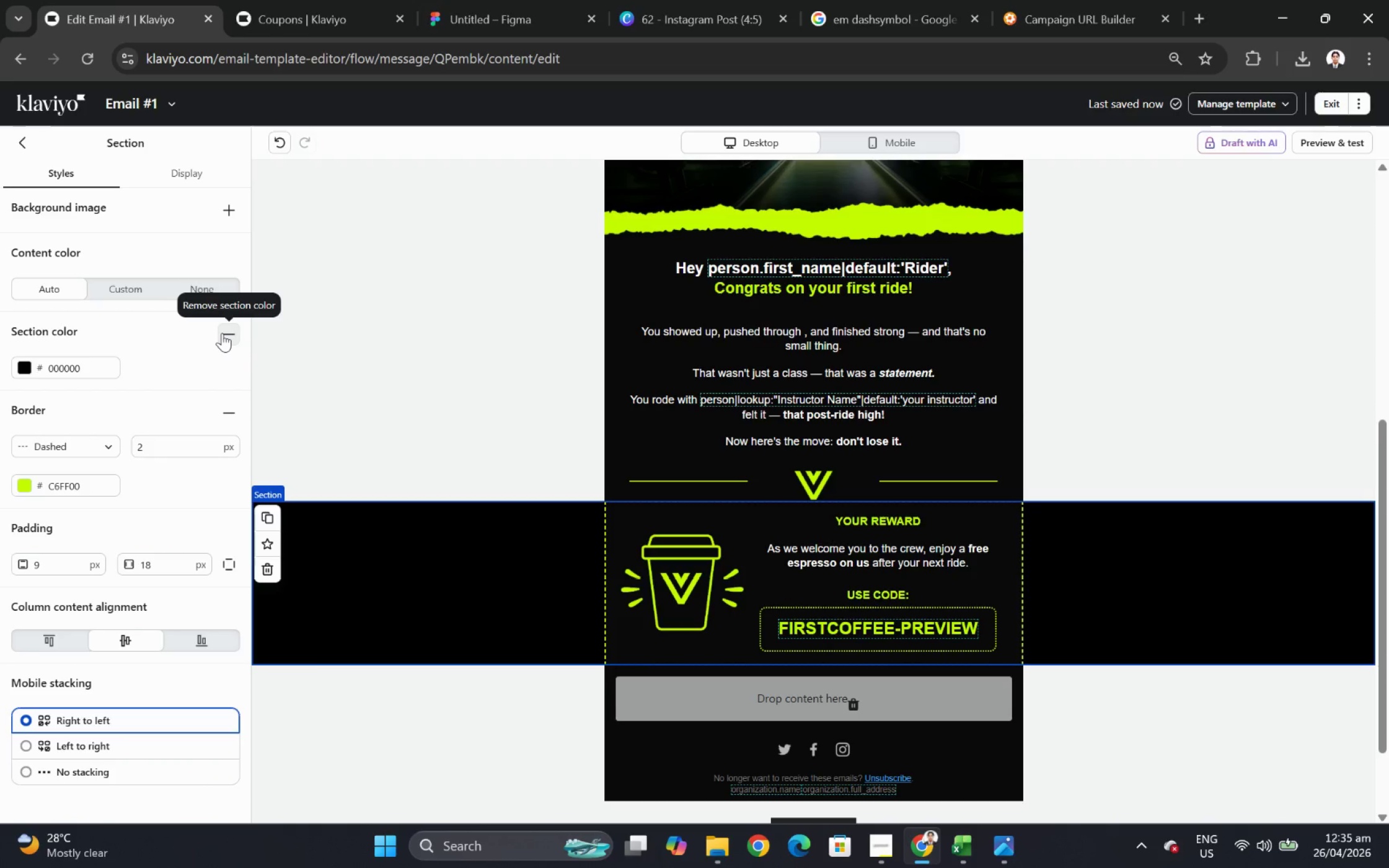 
left_click([222, 333])
 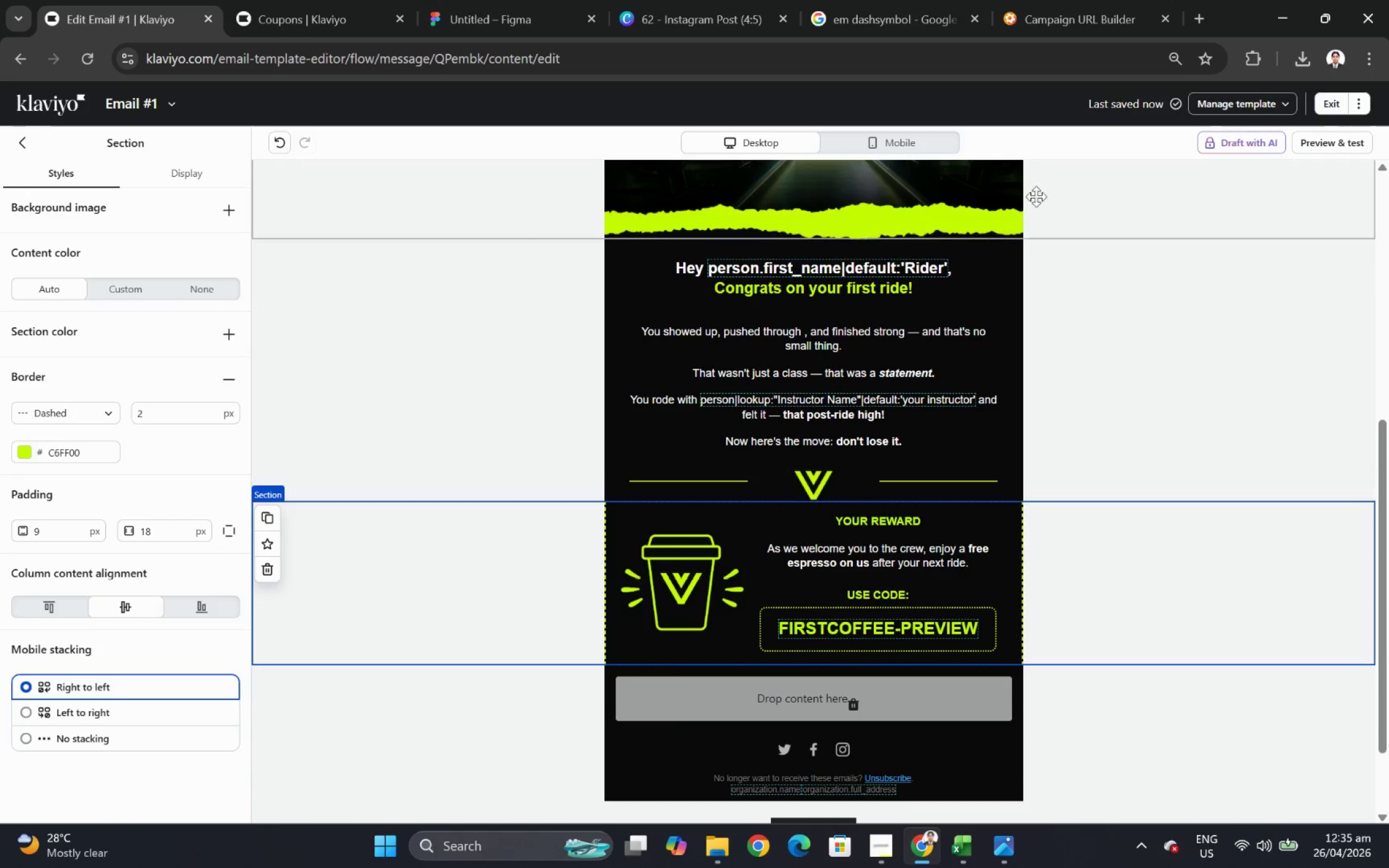 
left_click([866, 152])
 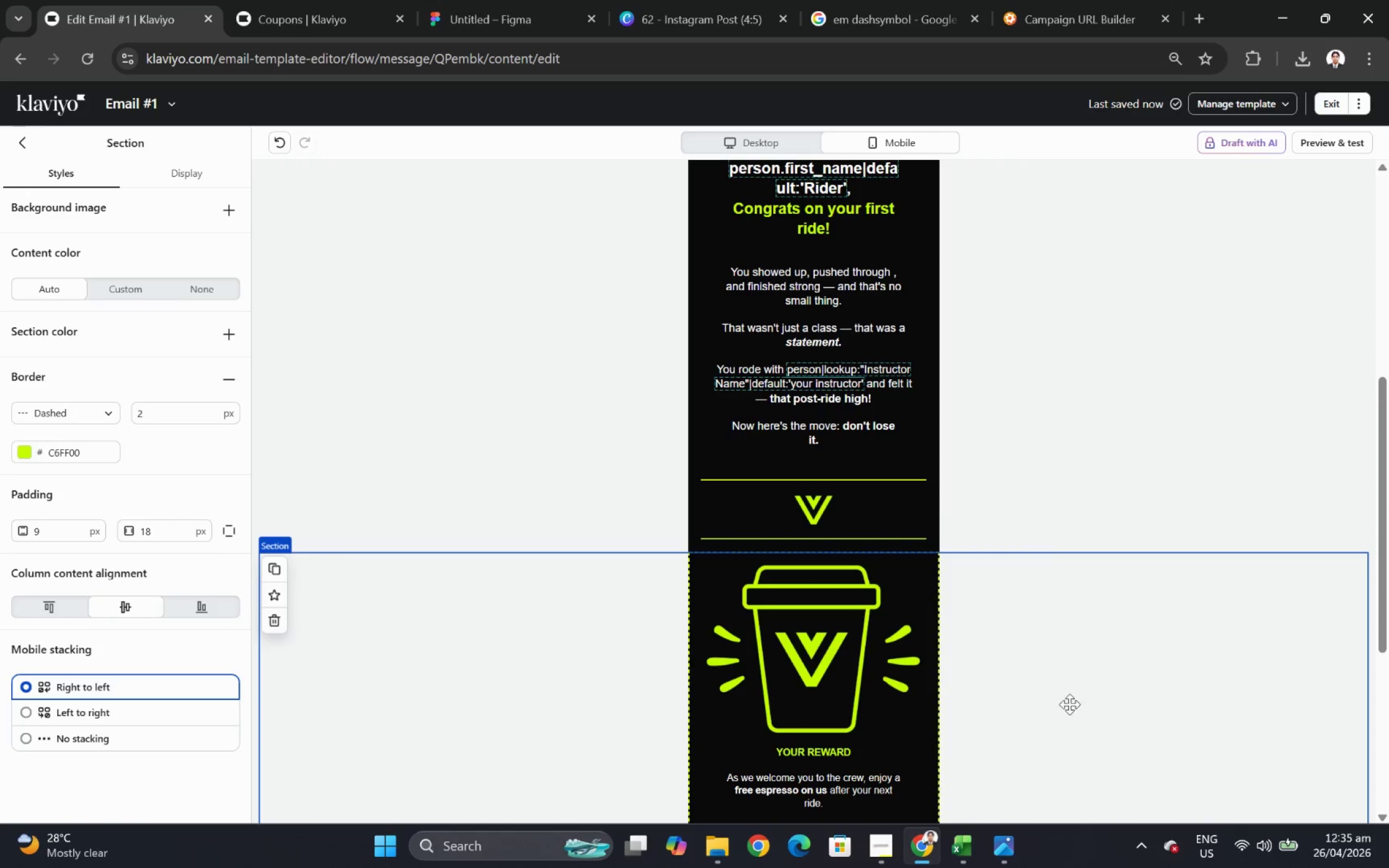 
scroll: coordinate [1088, 720], scroll_direction: down, amount: 2.0
 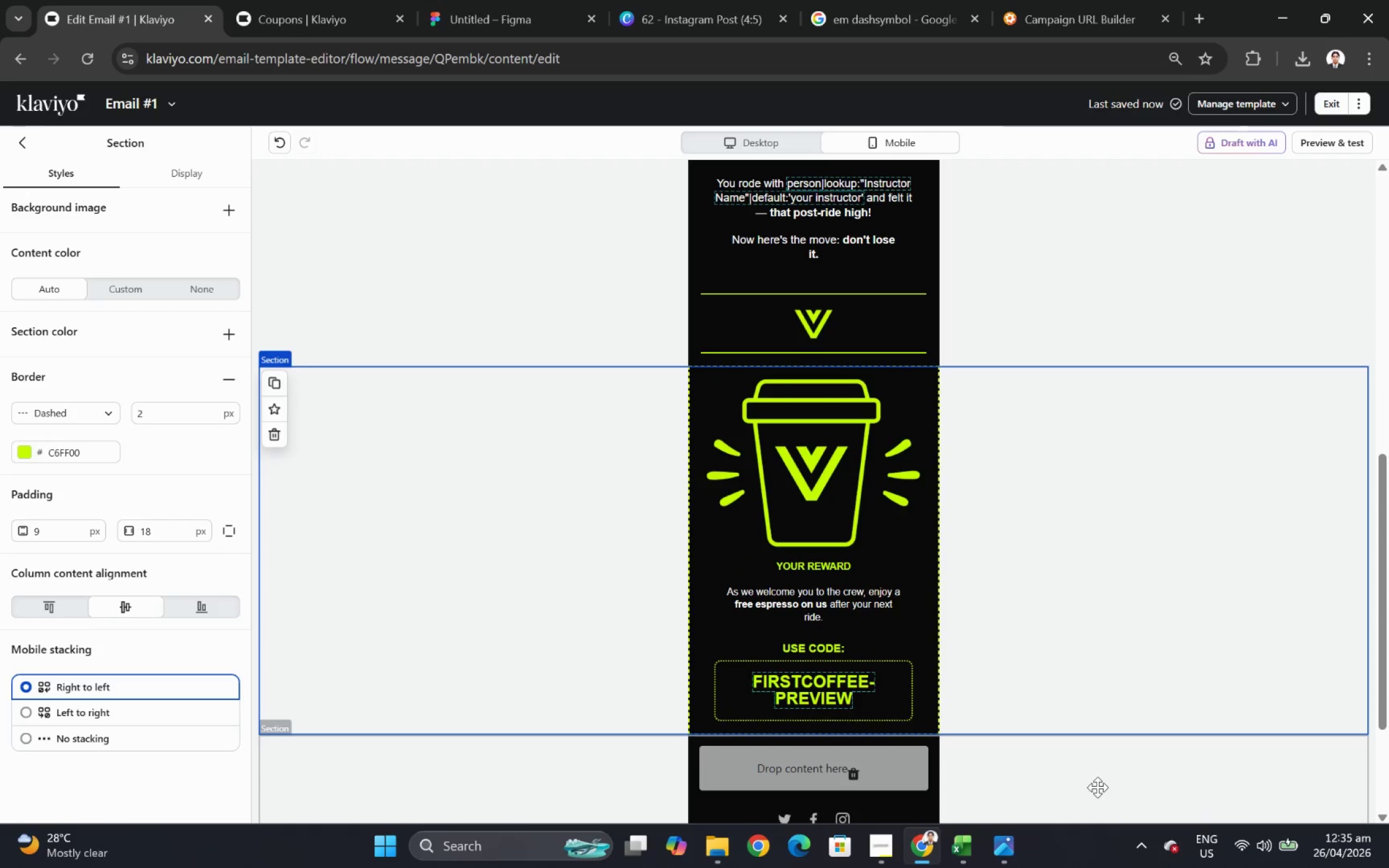 
left_click([1099, 794])
 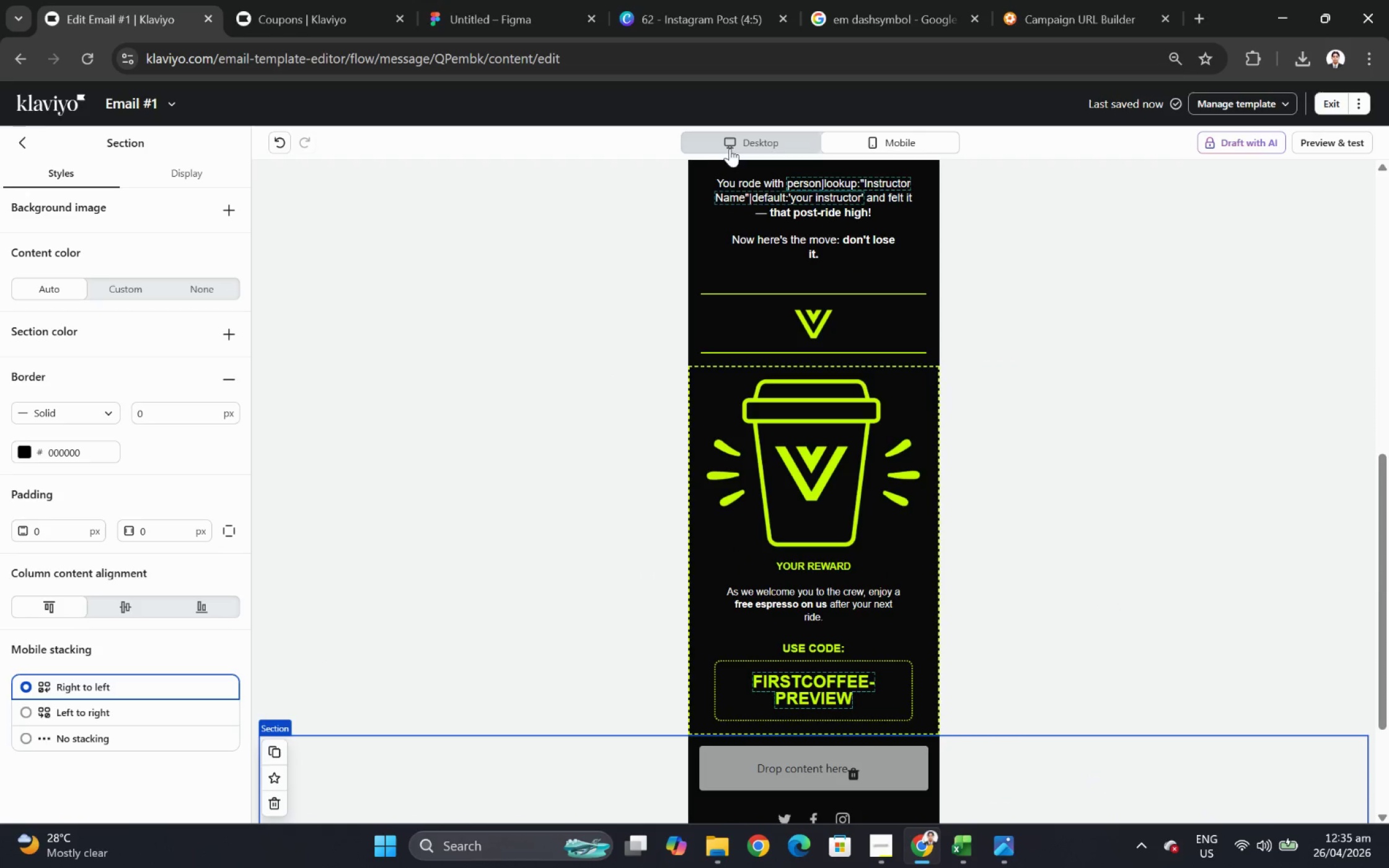 
left_click([280, 141])
 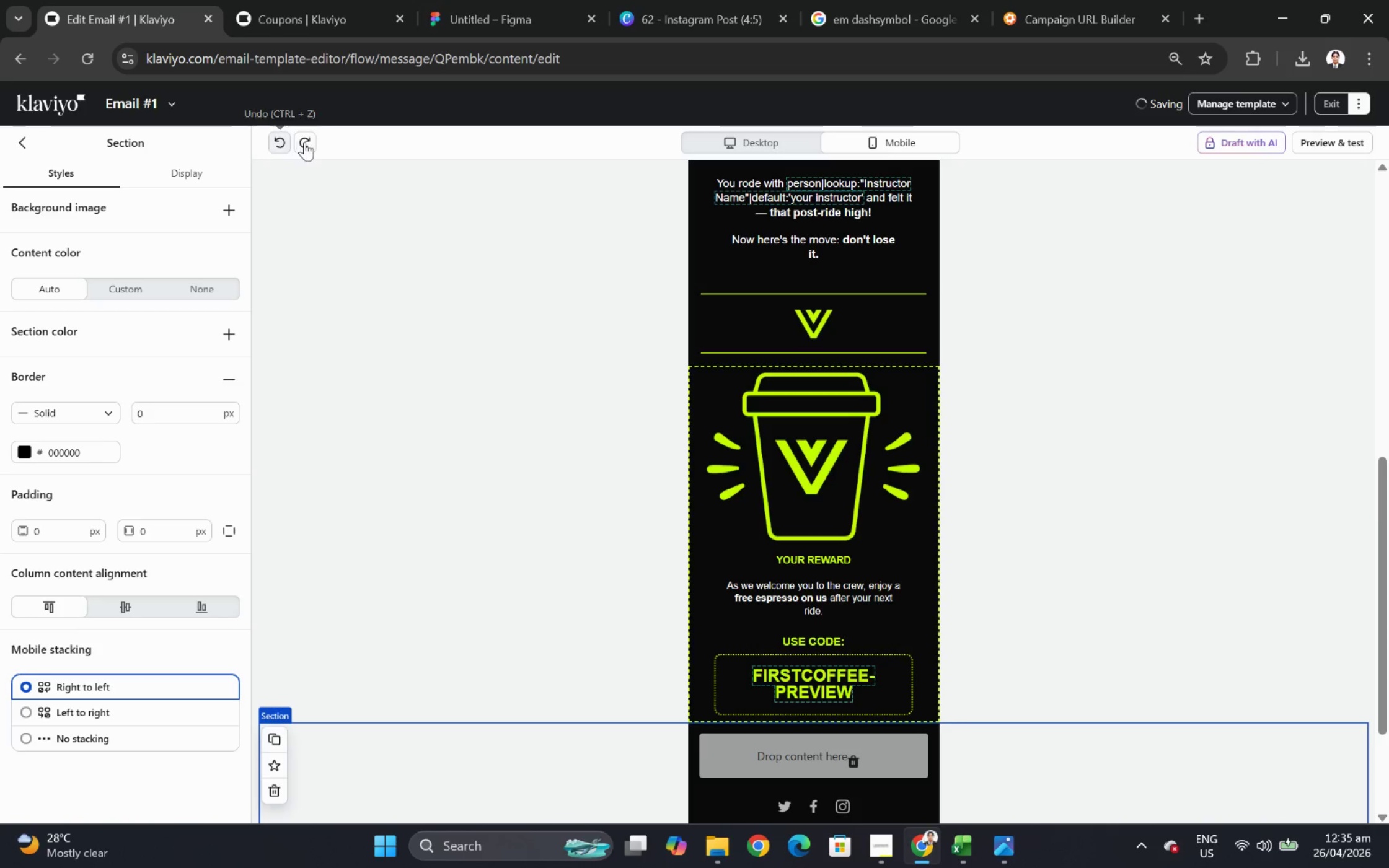 
left_click([305, 142])
 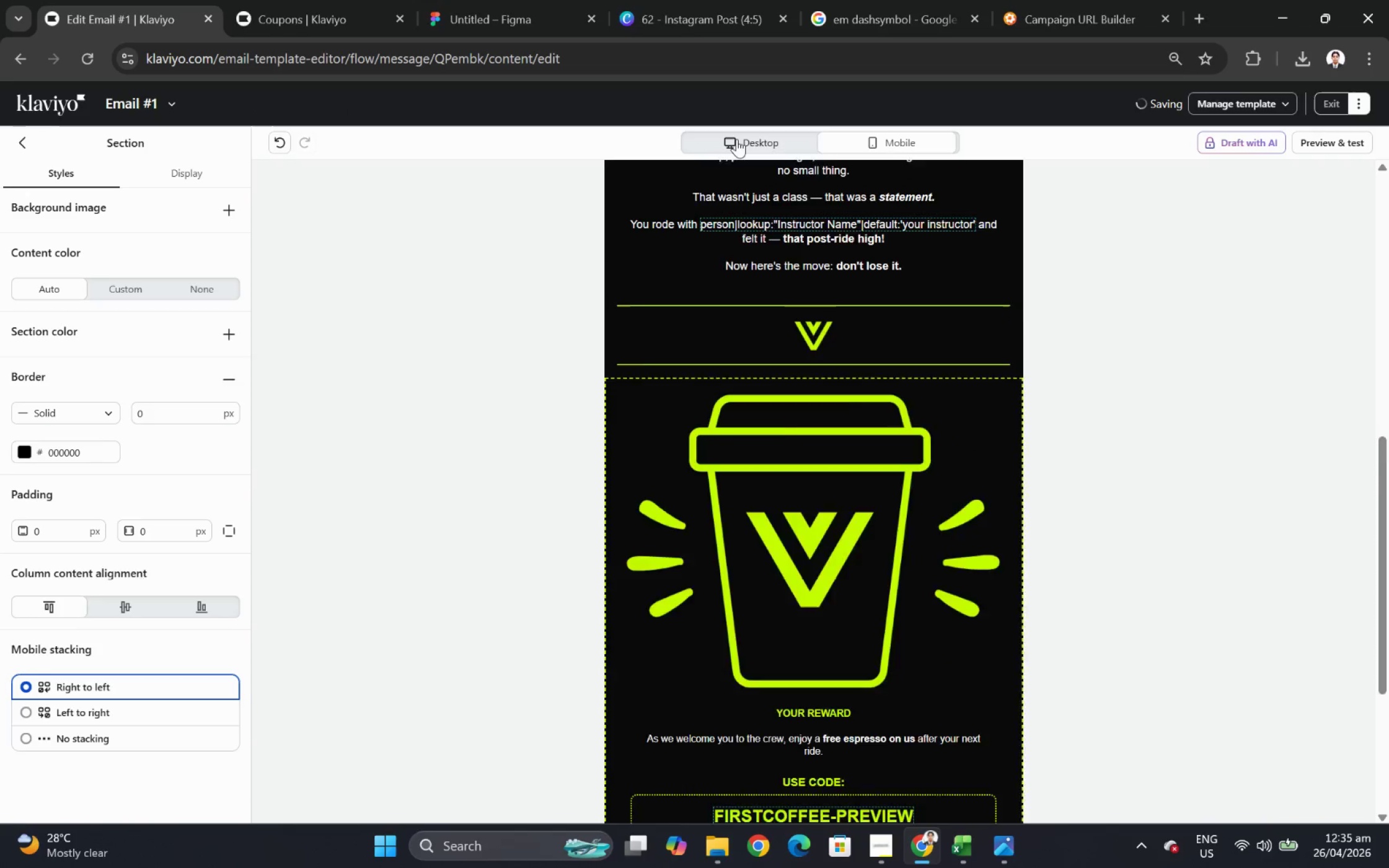 
left_click([526, 445])
 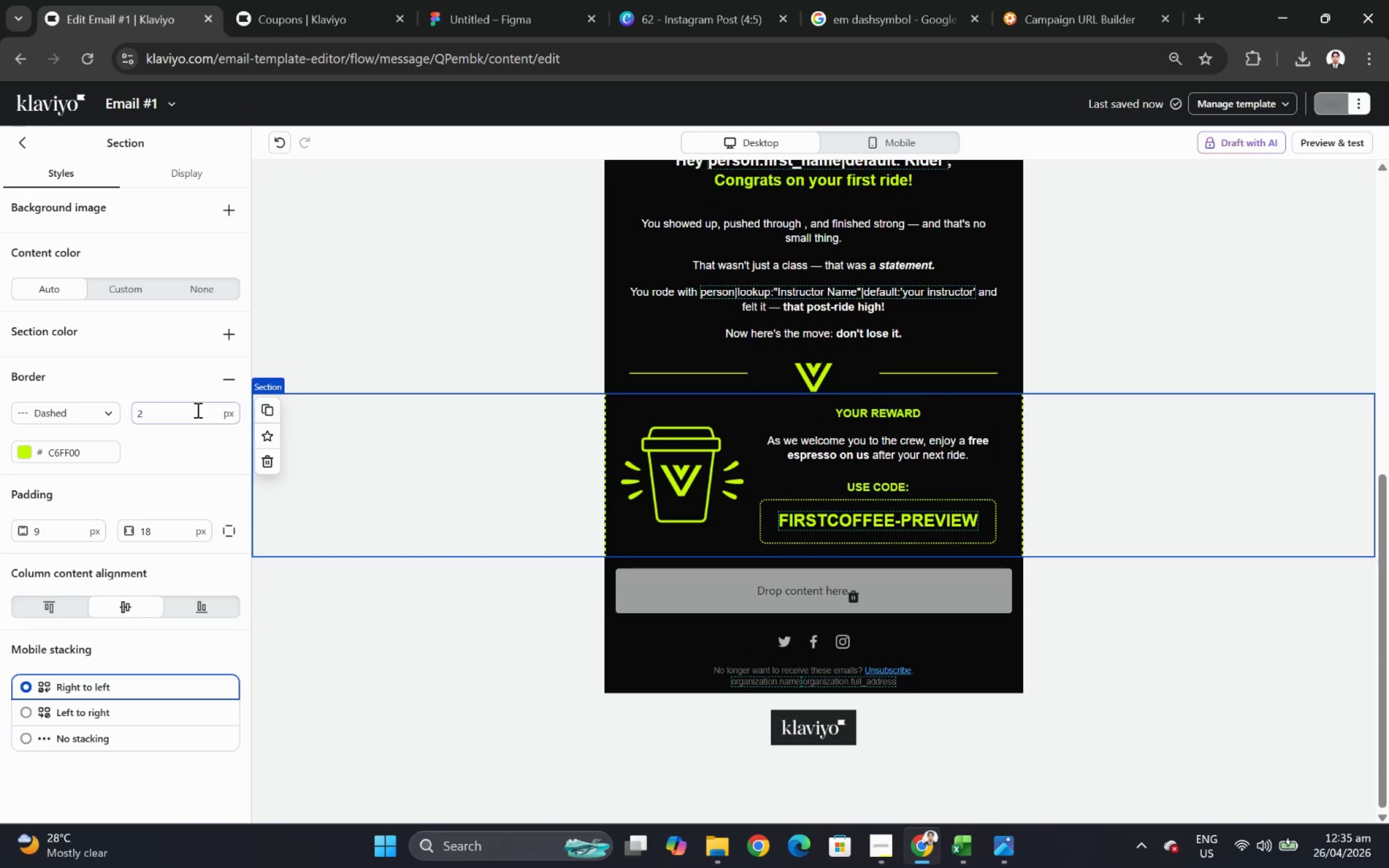 
left_click([223, 384])
 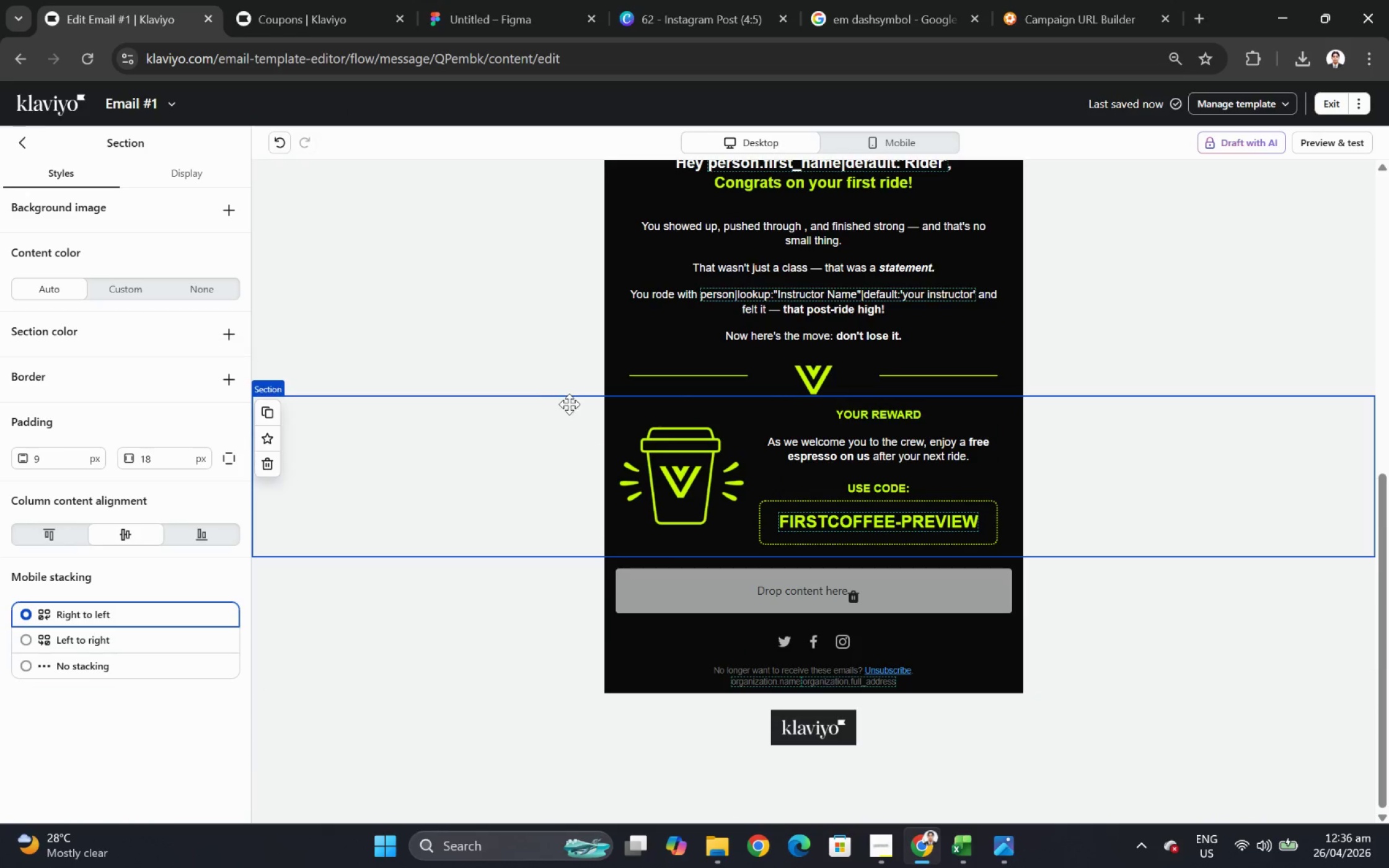 
left_click([684, 441])
 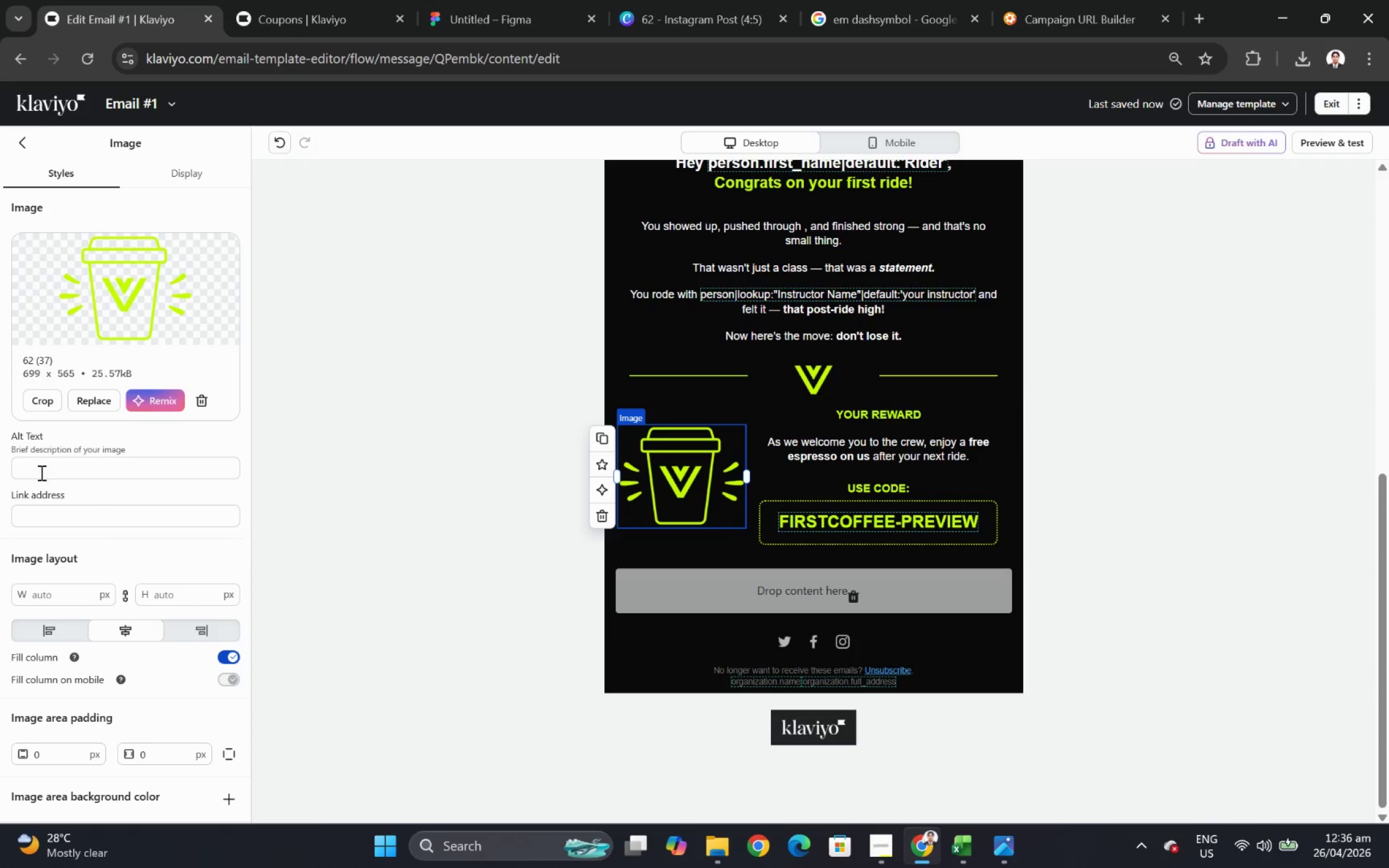 
scroll: coordinate [77, 667], scroll_direction: down, amount: 4.0
 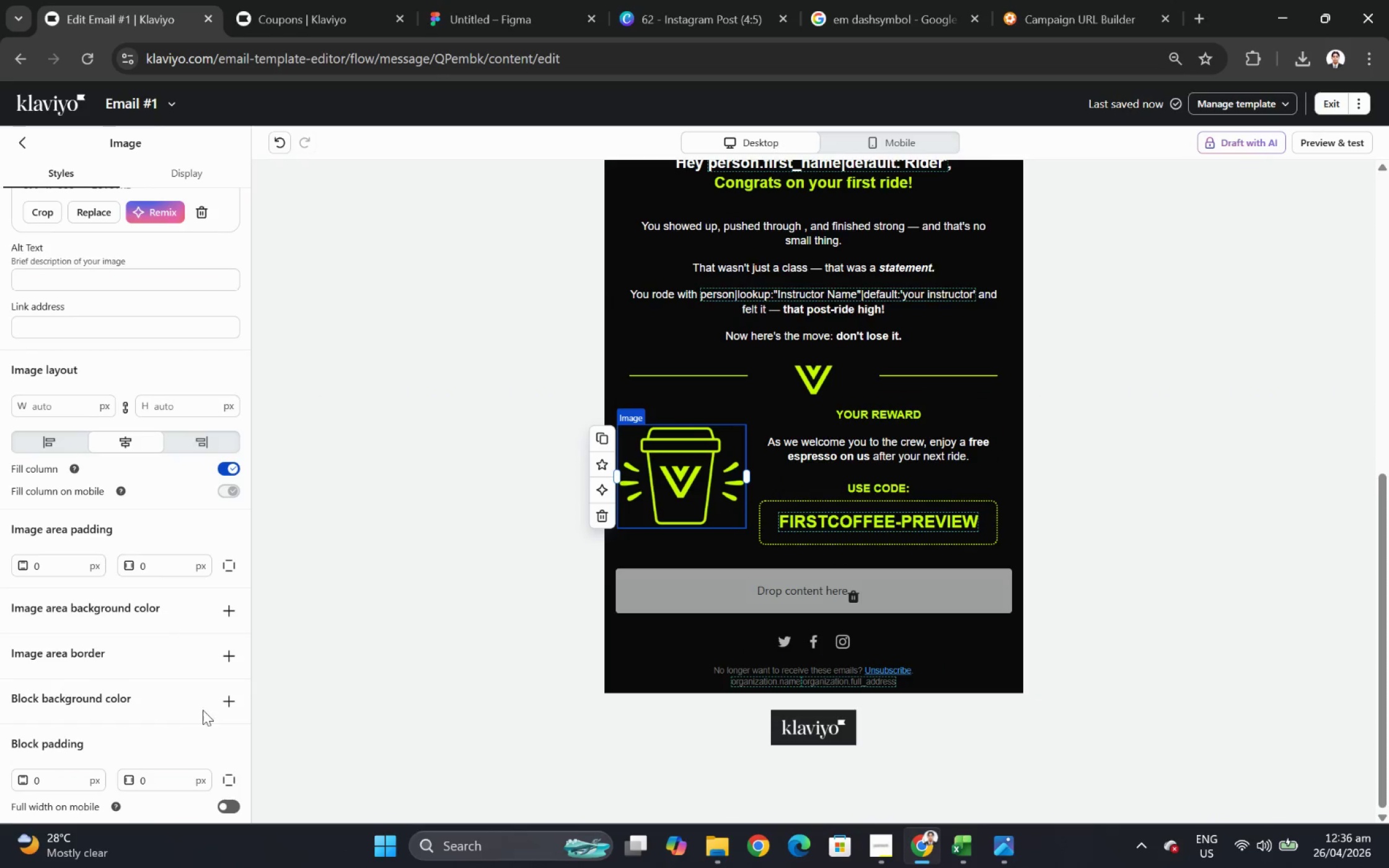 
scroll: coordinate [190, 587], scroll_direction: up, amount: 2.0
 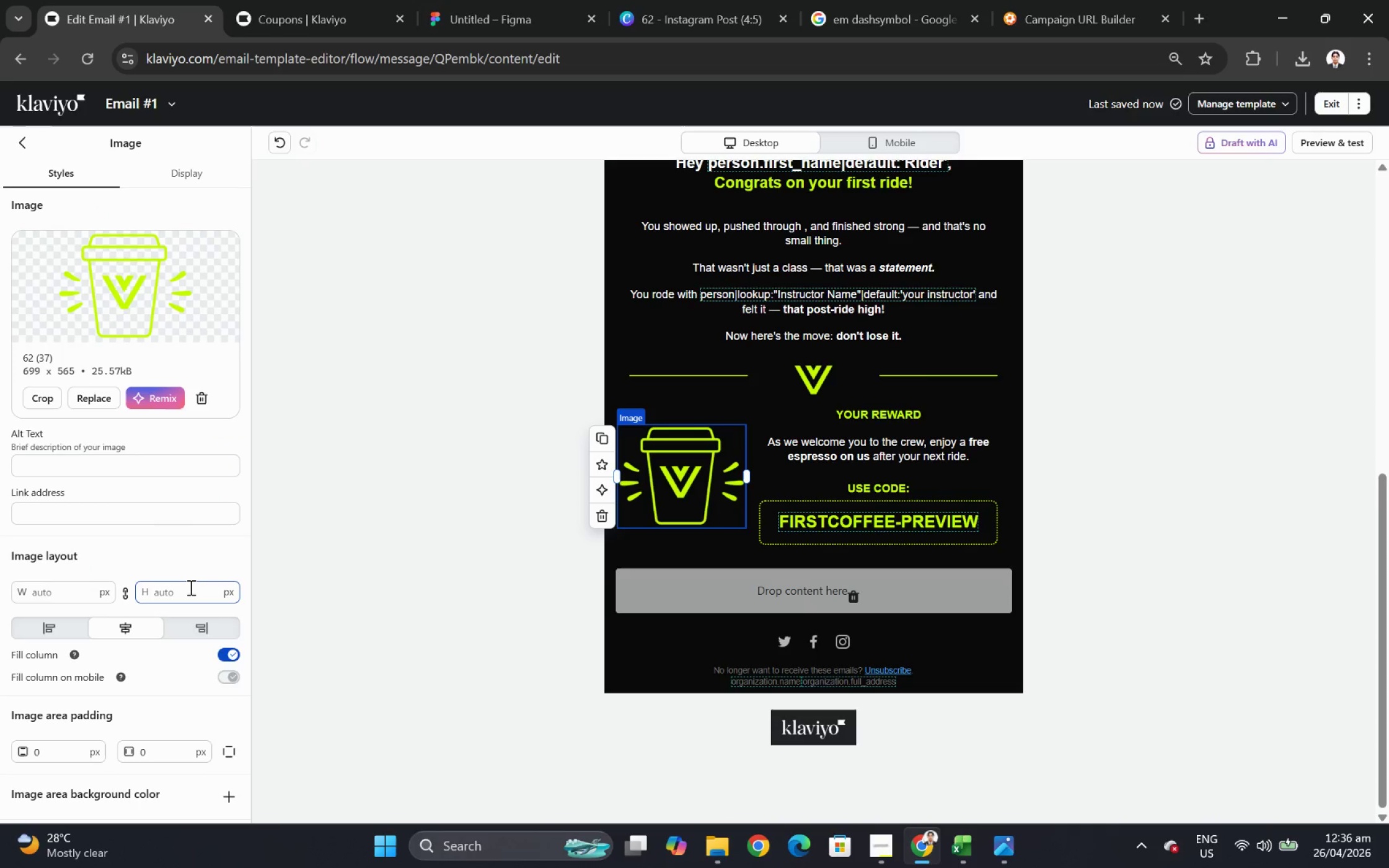 
scroll: coordinate [190, 587], scroll_direction: down, amount: 3.0
 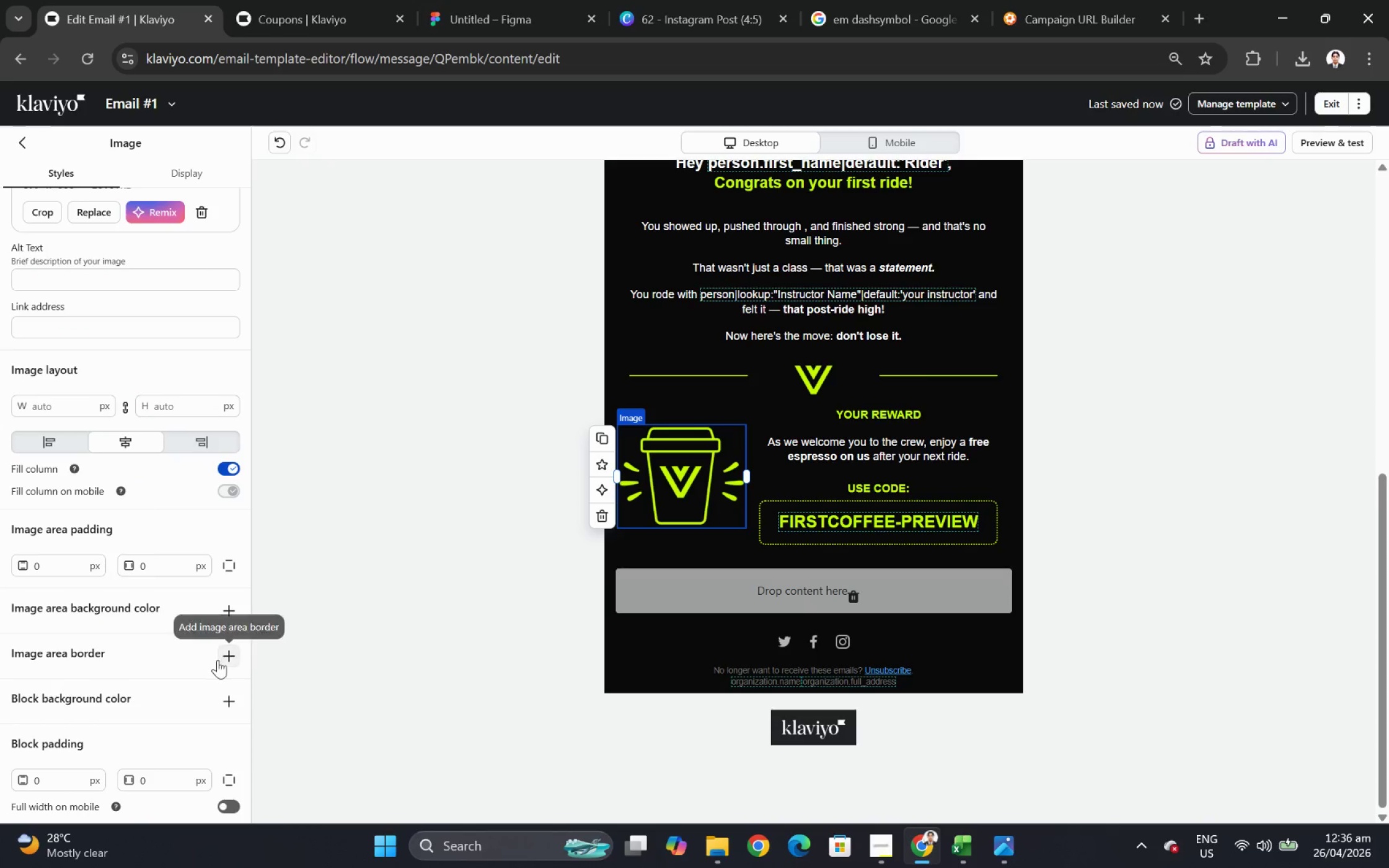 
left_click([226, 658])
 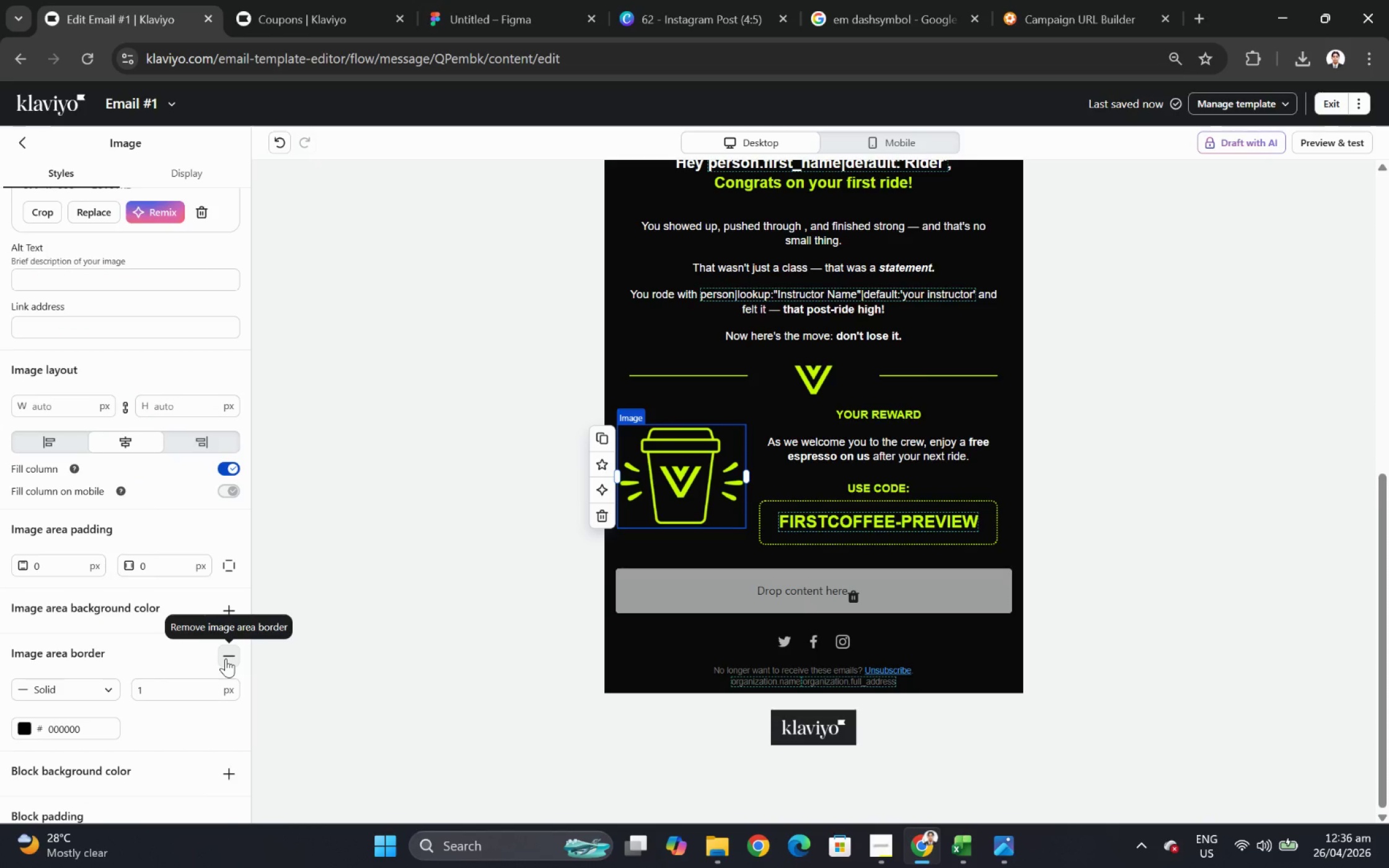 
left_click([226, 658])
 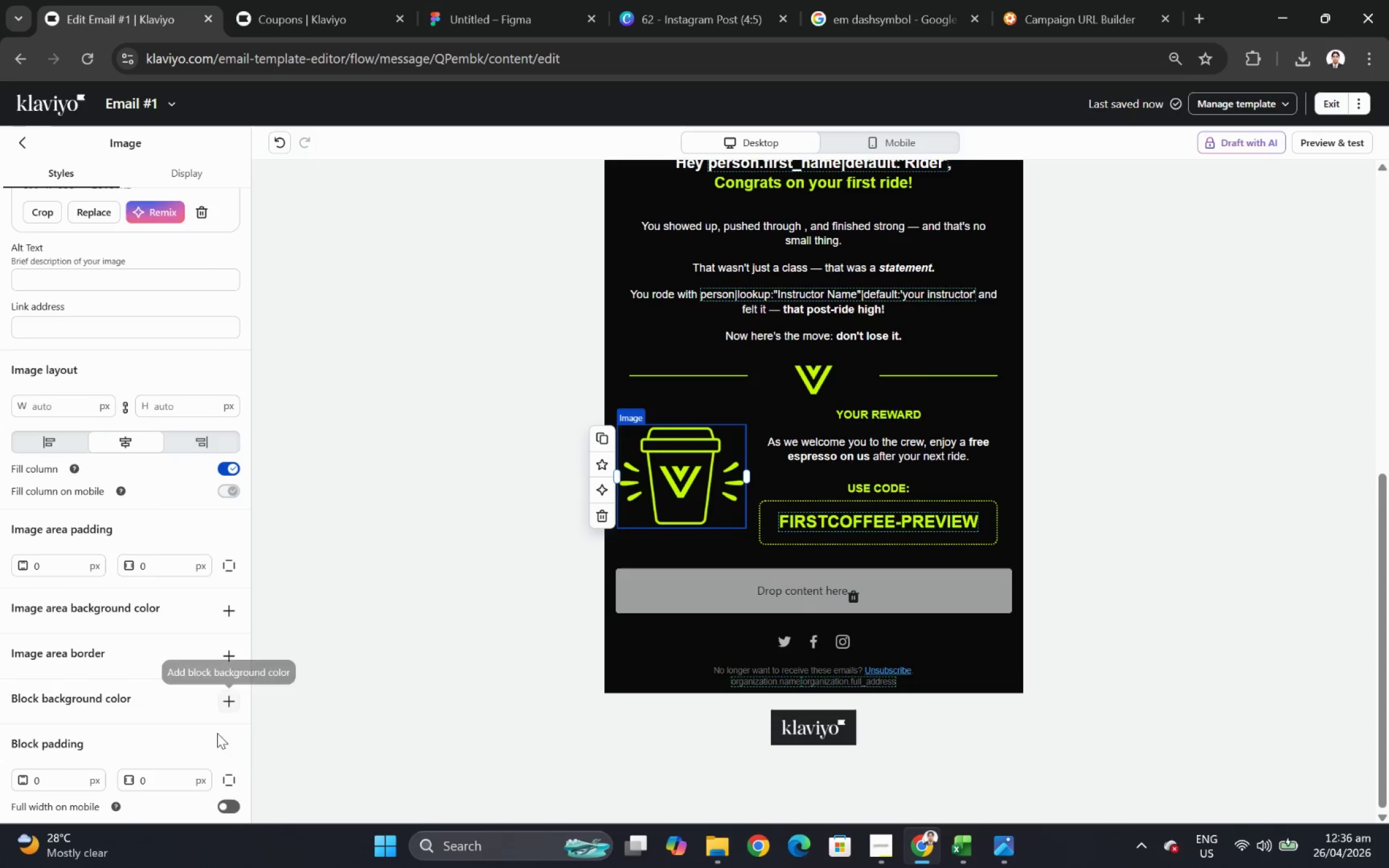 
scroll: coordinate [208, 753], scroll_direction: down, amount: 2.0
 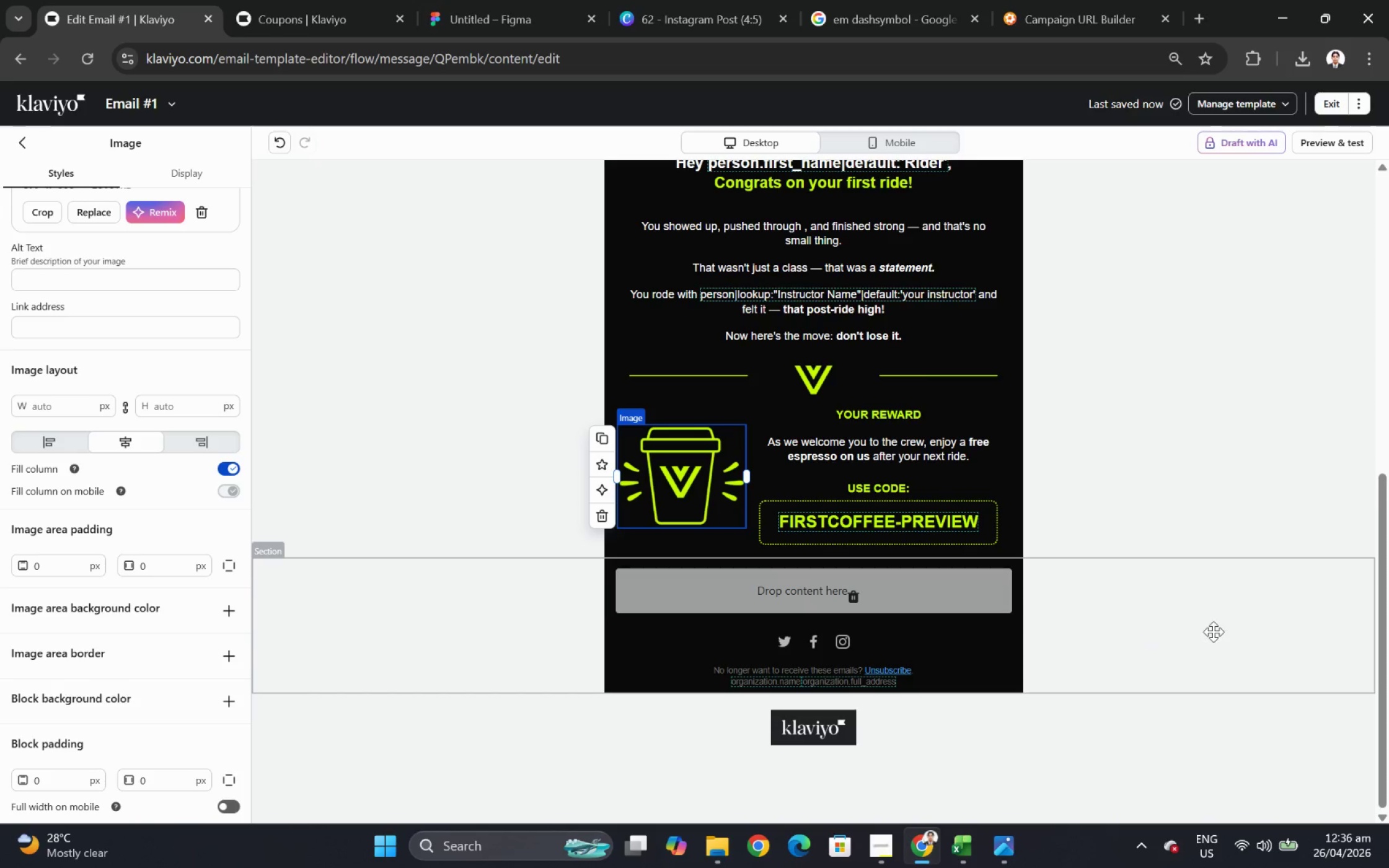 
left_click([891, 149])
 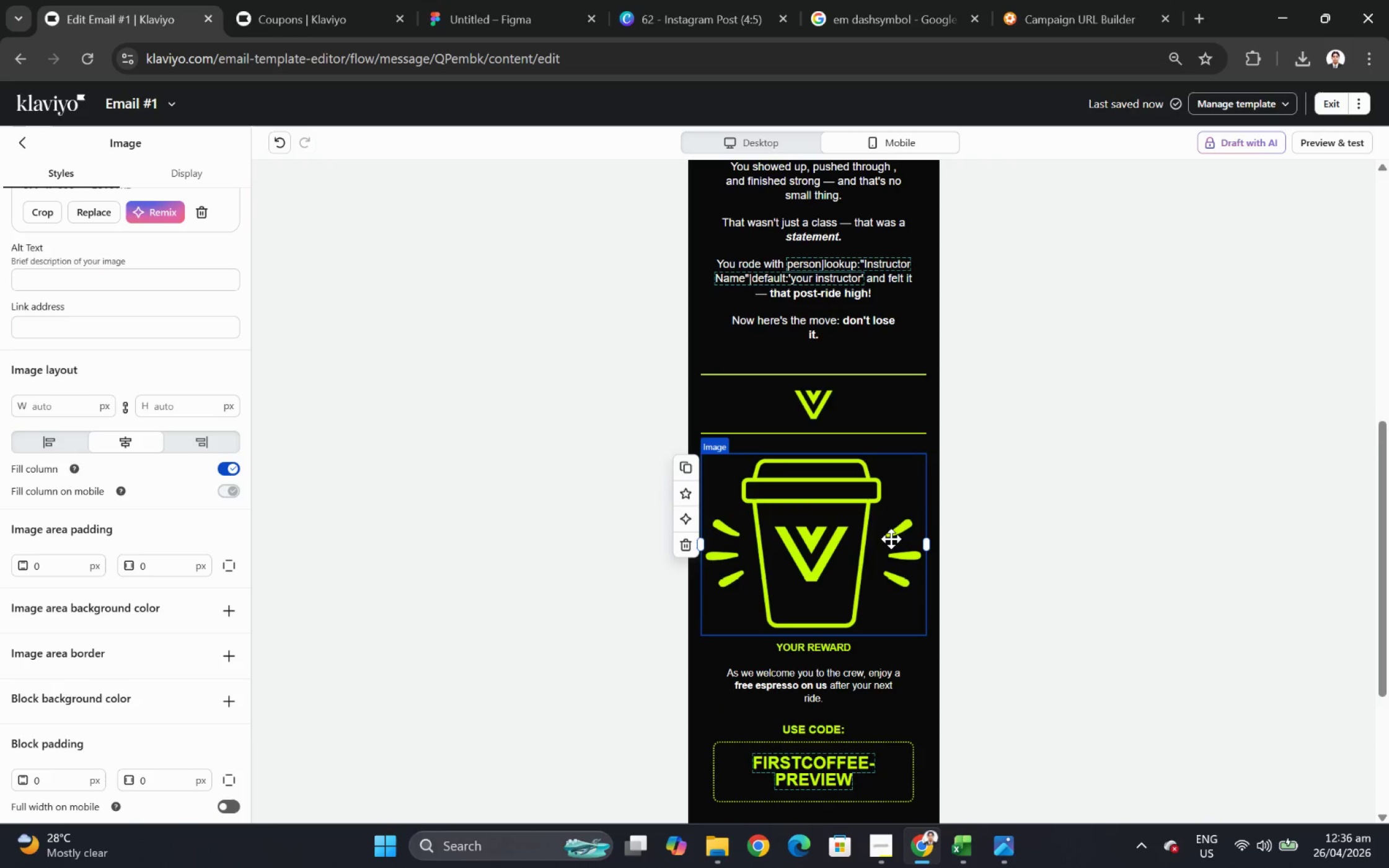 
scroll: coordinate [146, 619], scroll_direction: down, amount: 4.0
 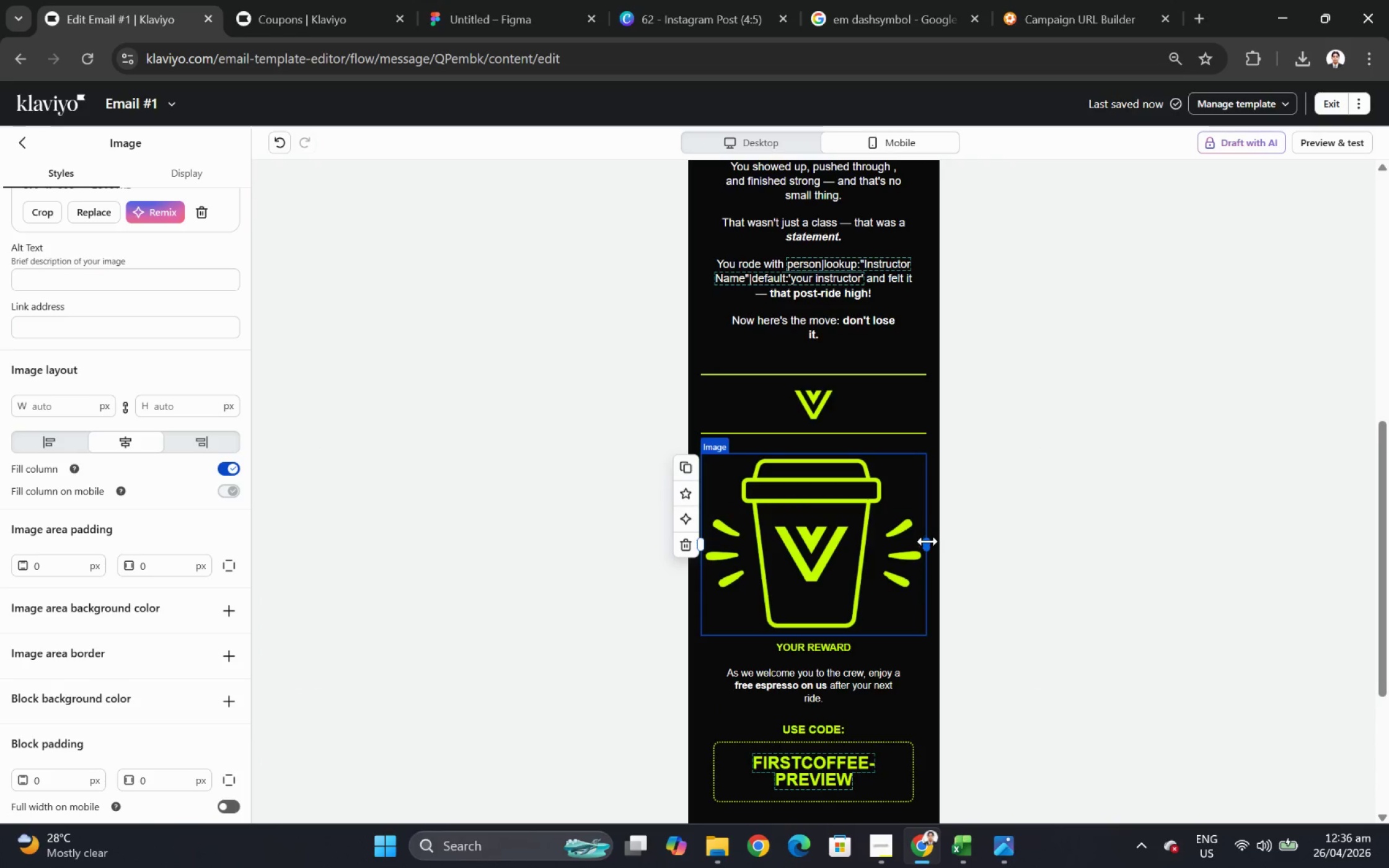 
left_click_drag(start_coordinate=[927, 540], to_coordinate=[875, 550])
 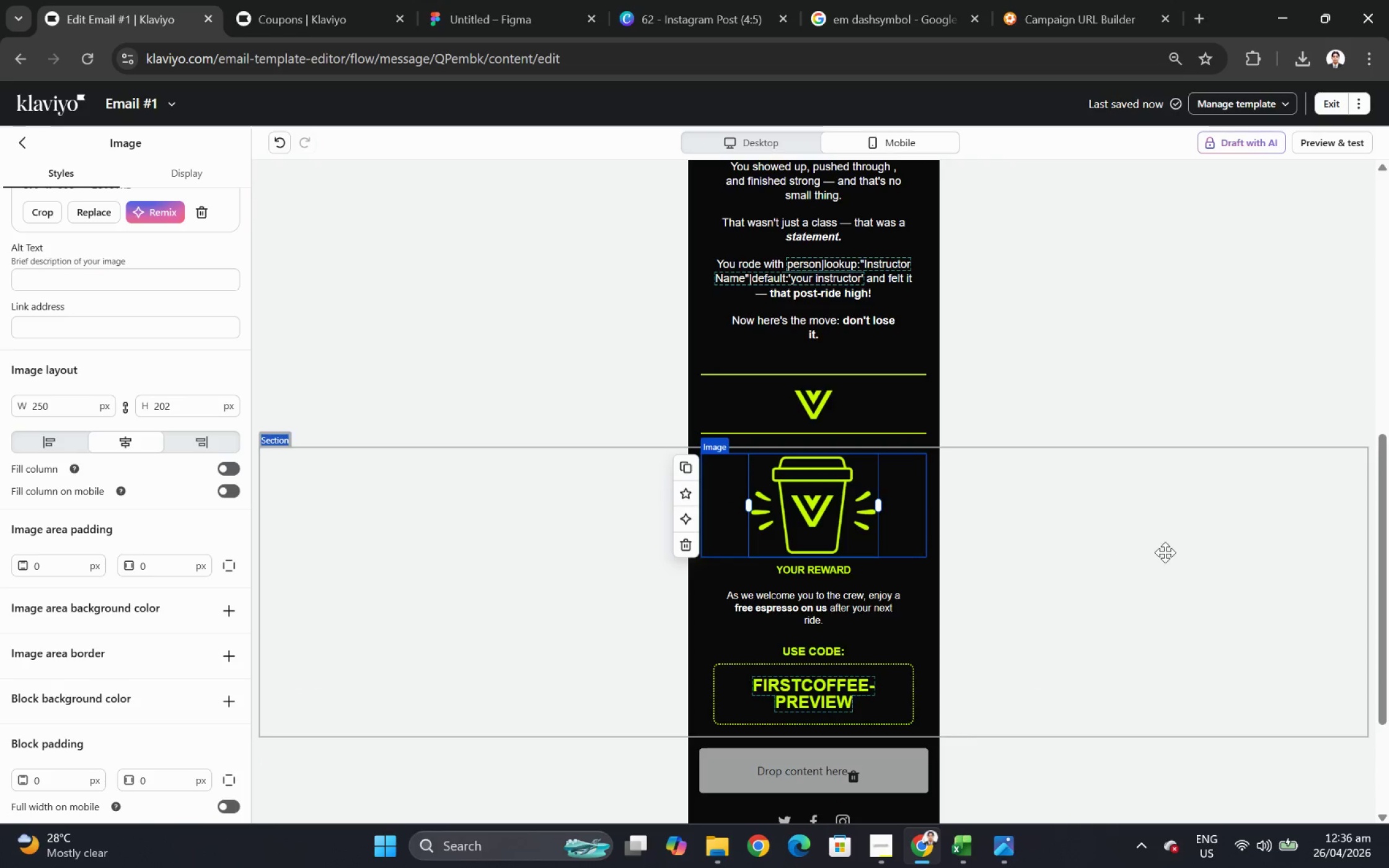 
left_click([1162, 557])
 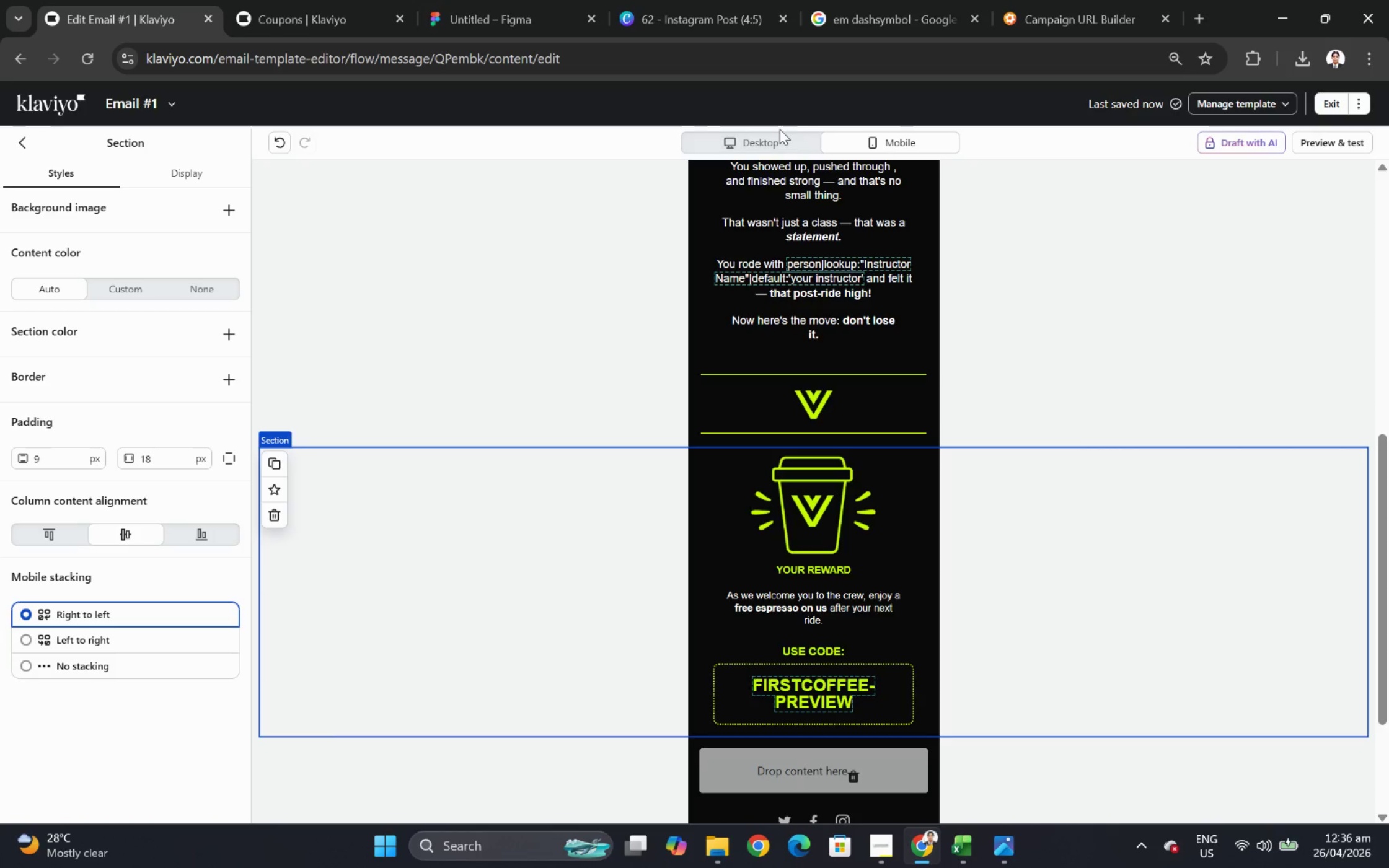 
left_click([779, 135])
 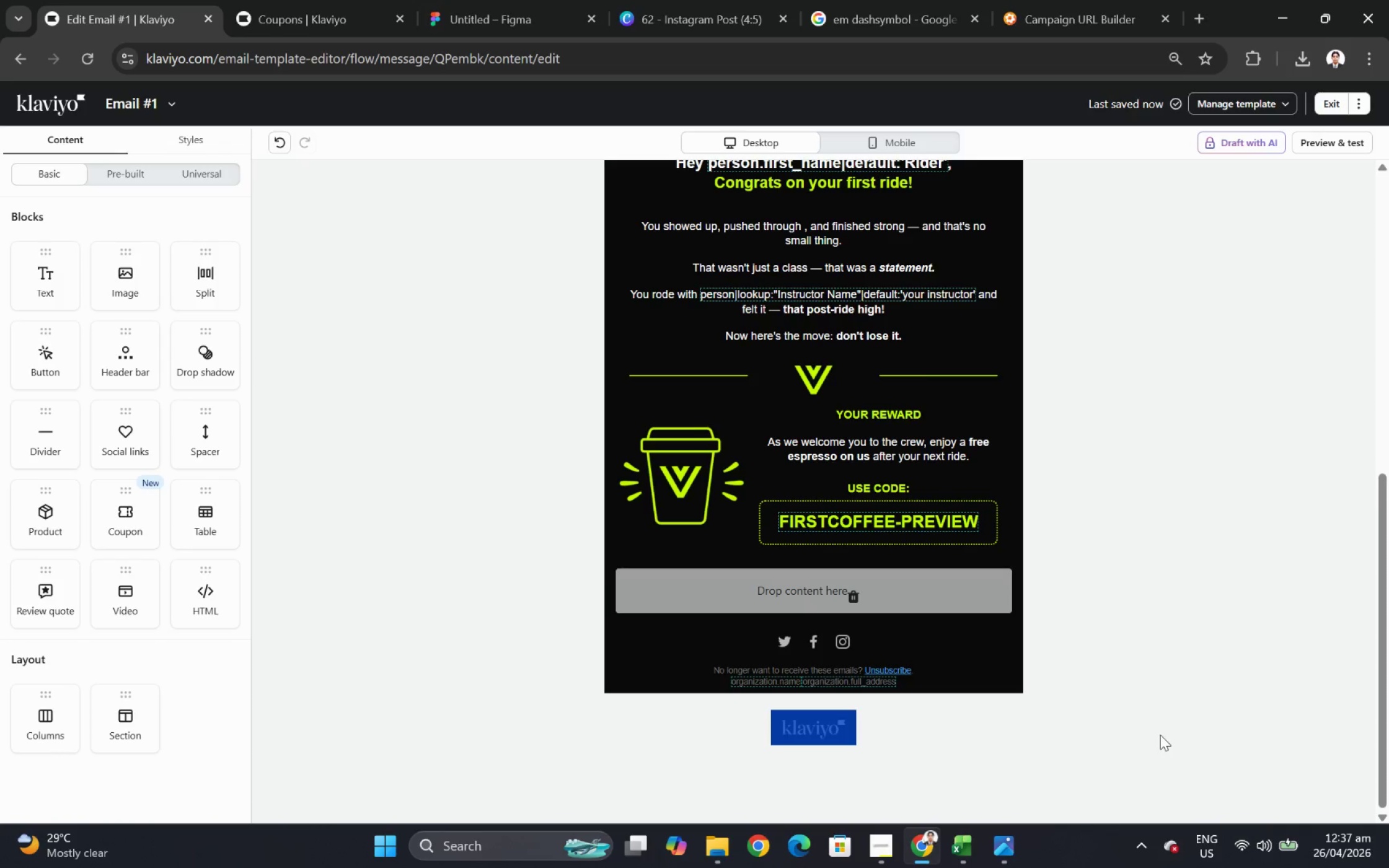 
wait(44.85)
 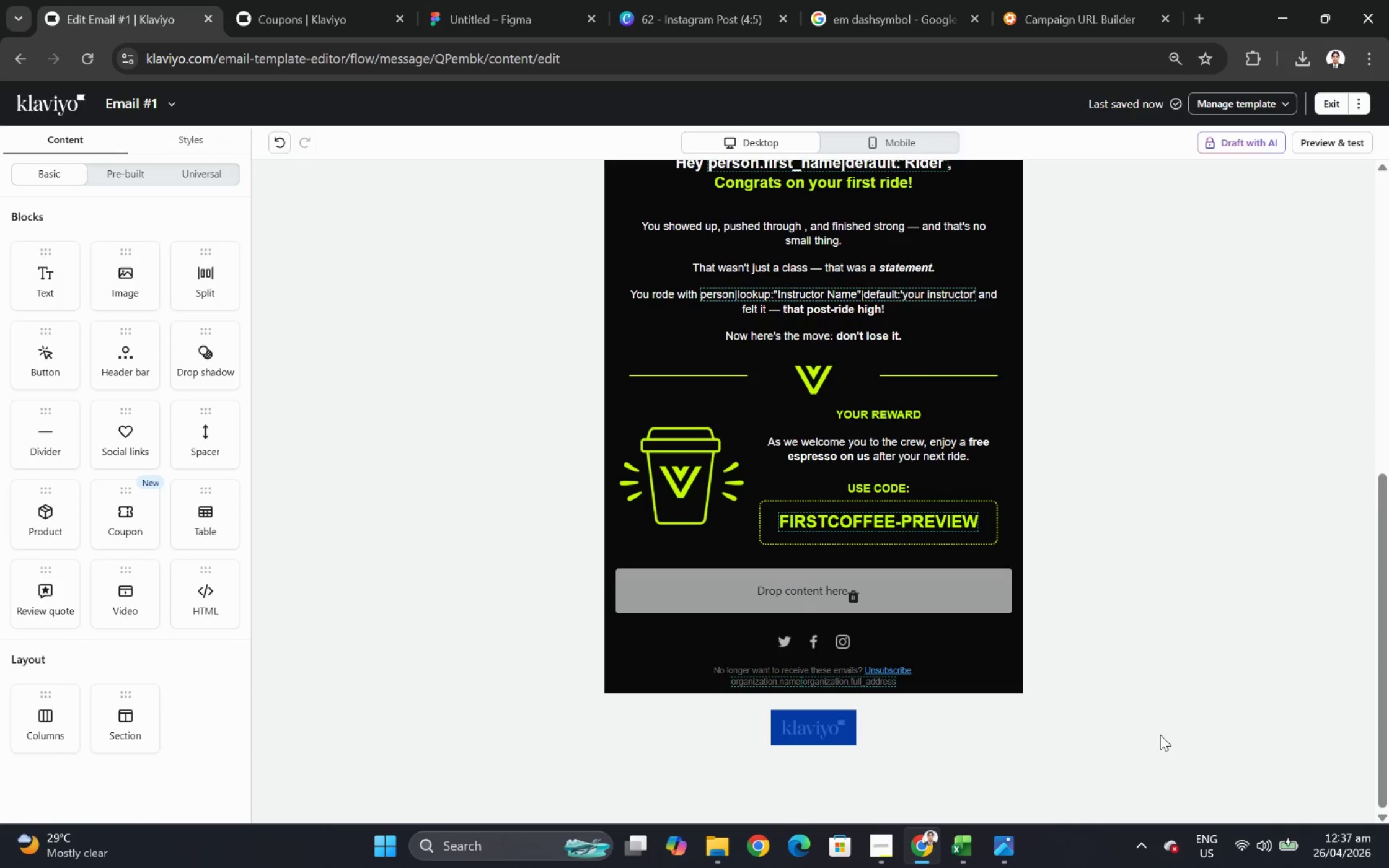 
left_click([1174, 311])
 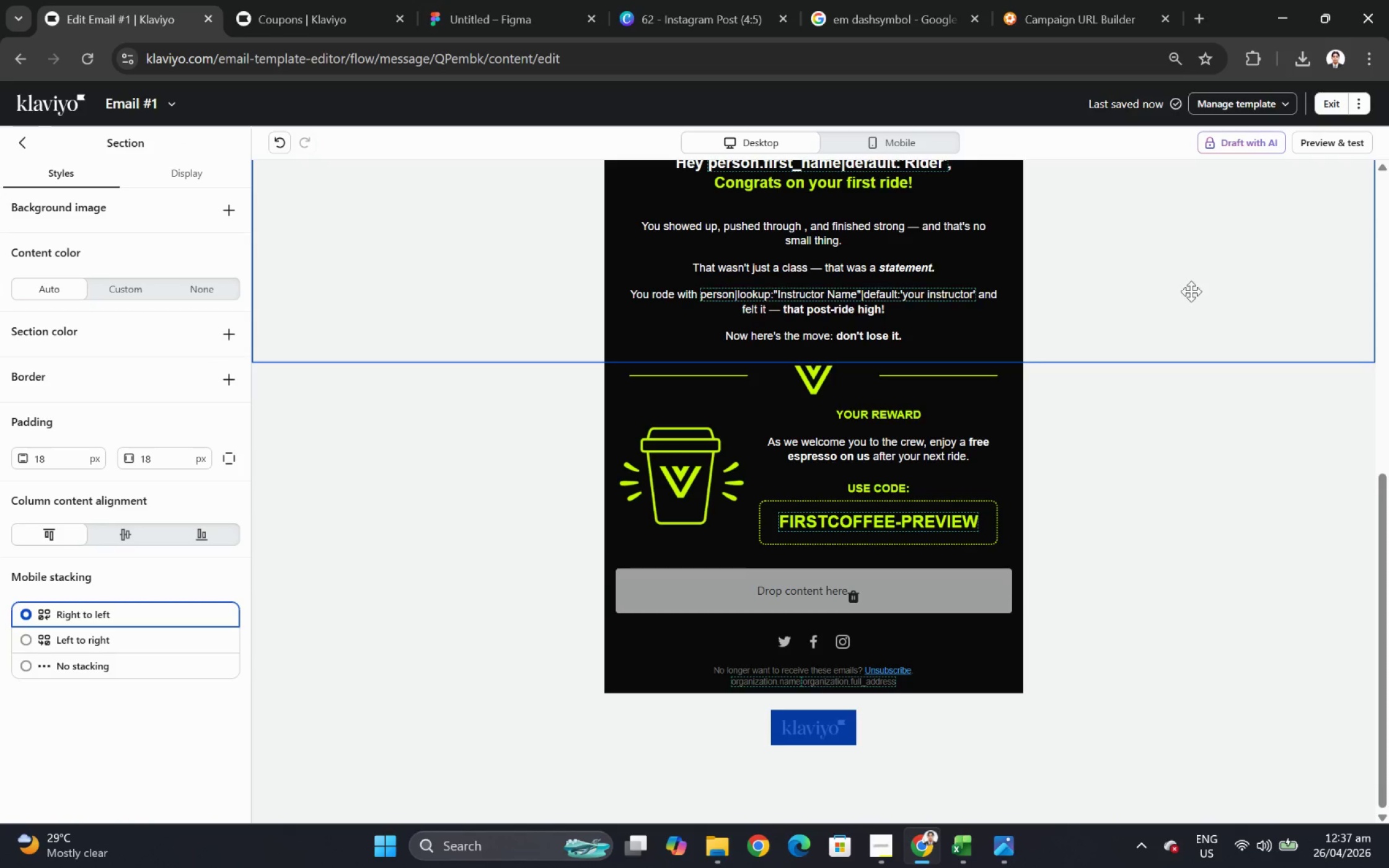 
scroll: coordinate [1209, 315], scroll_direction: up, amount: 8.0
 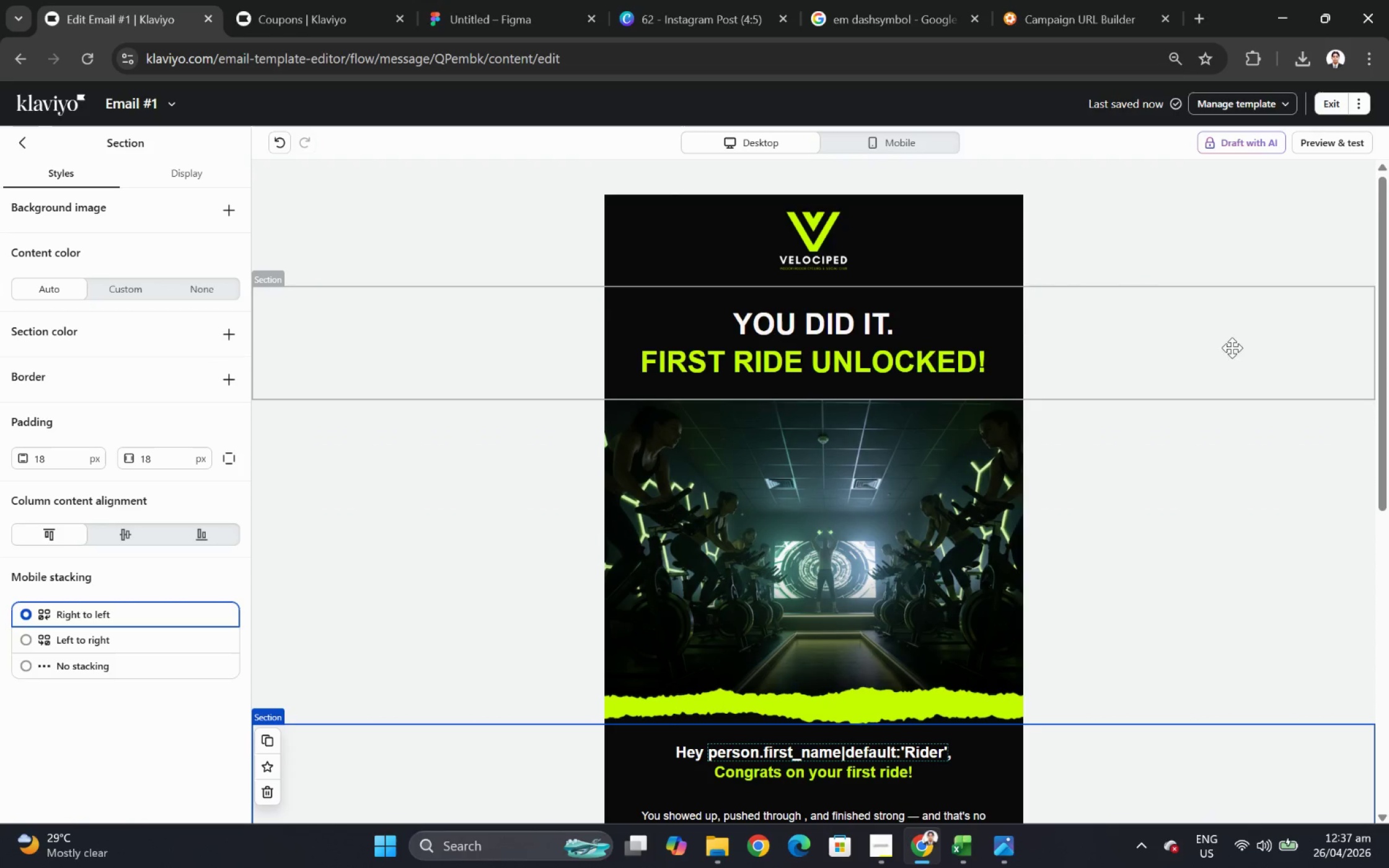 
hold_key(key=ControlLeft, duration=0.59)
scroll: coordinate [1206, 355], scroll_direction: down, amount: 4.0
 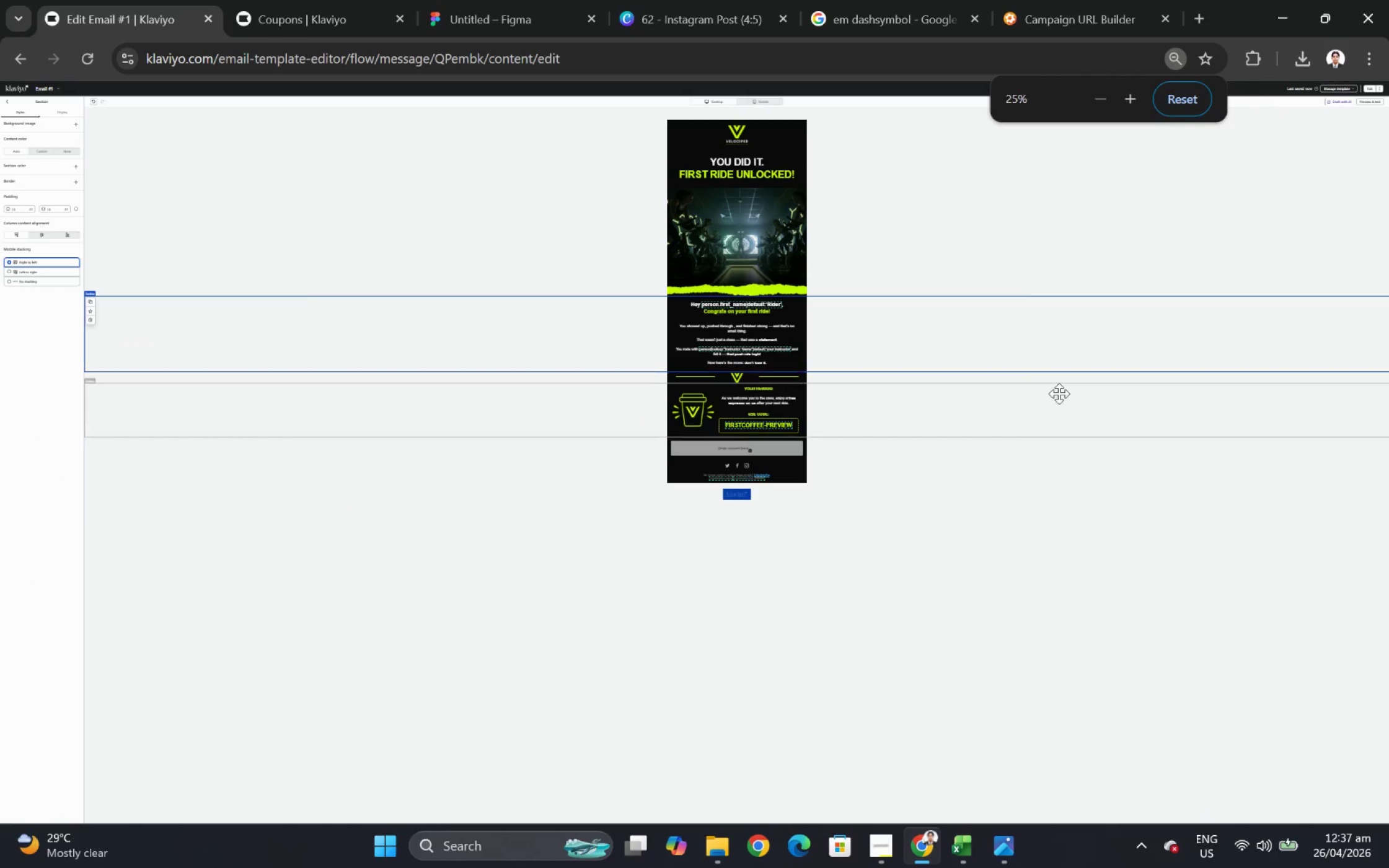 
hold_key(key=ControlLeft, duration=0.48)
scroll: coordinate [1005, 476], scroll_direction: up, amount: 2.0
 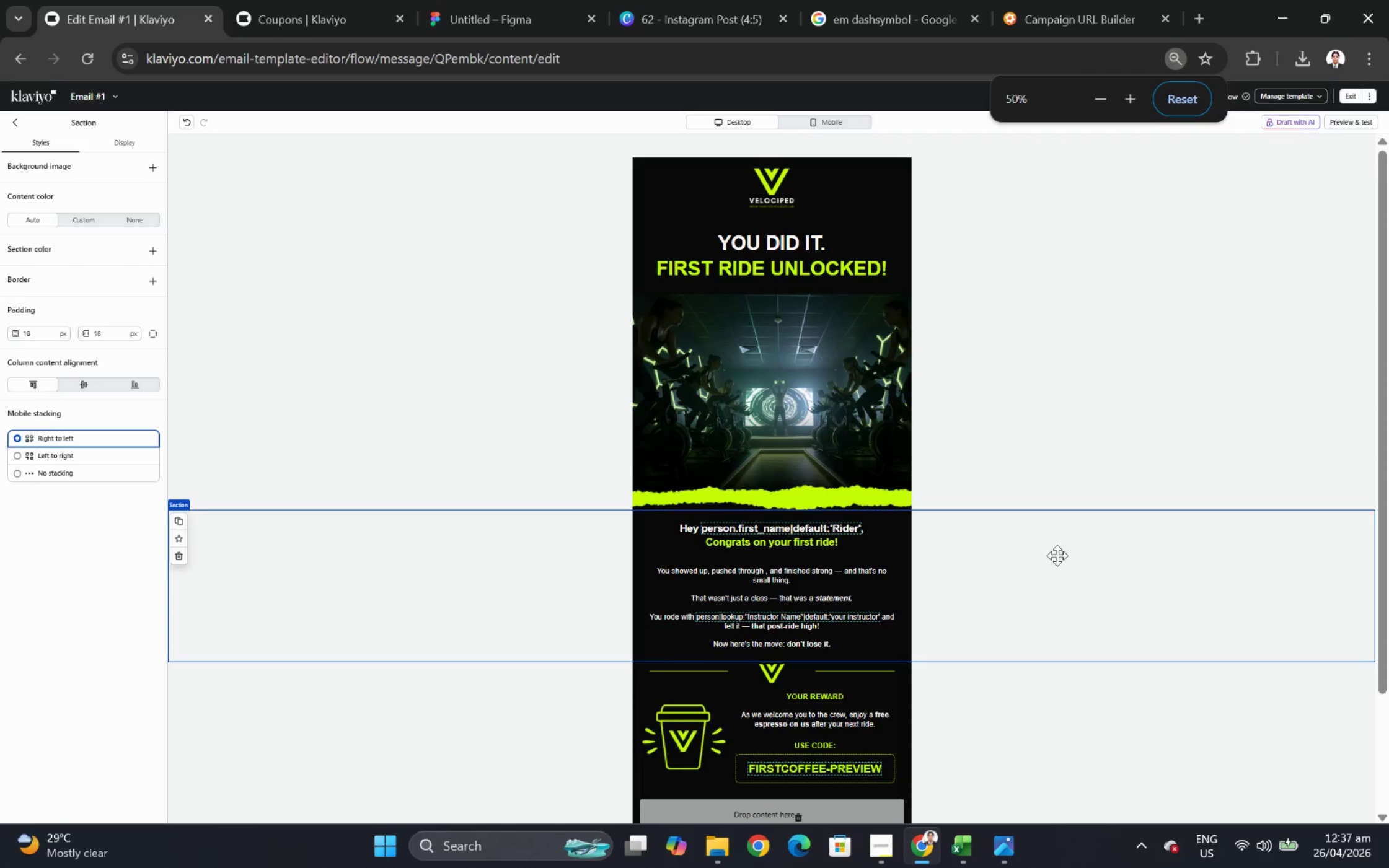 
scroll: coordinate [1057, 556], scroll_direction: down, amount: 1.0
 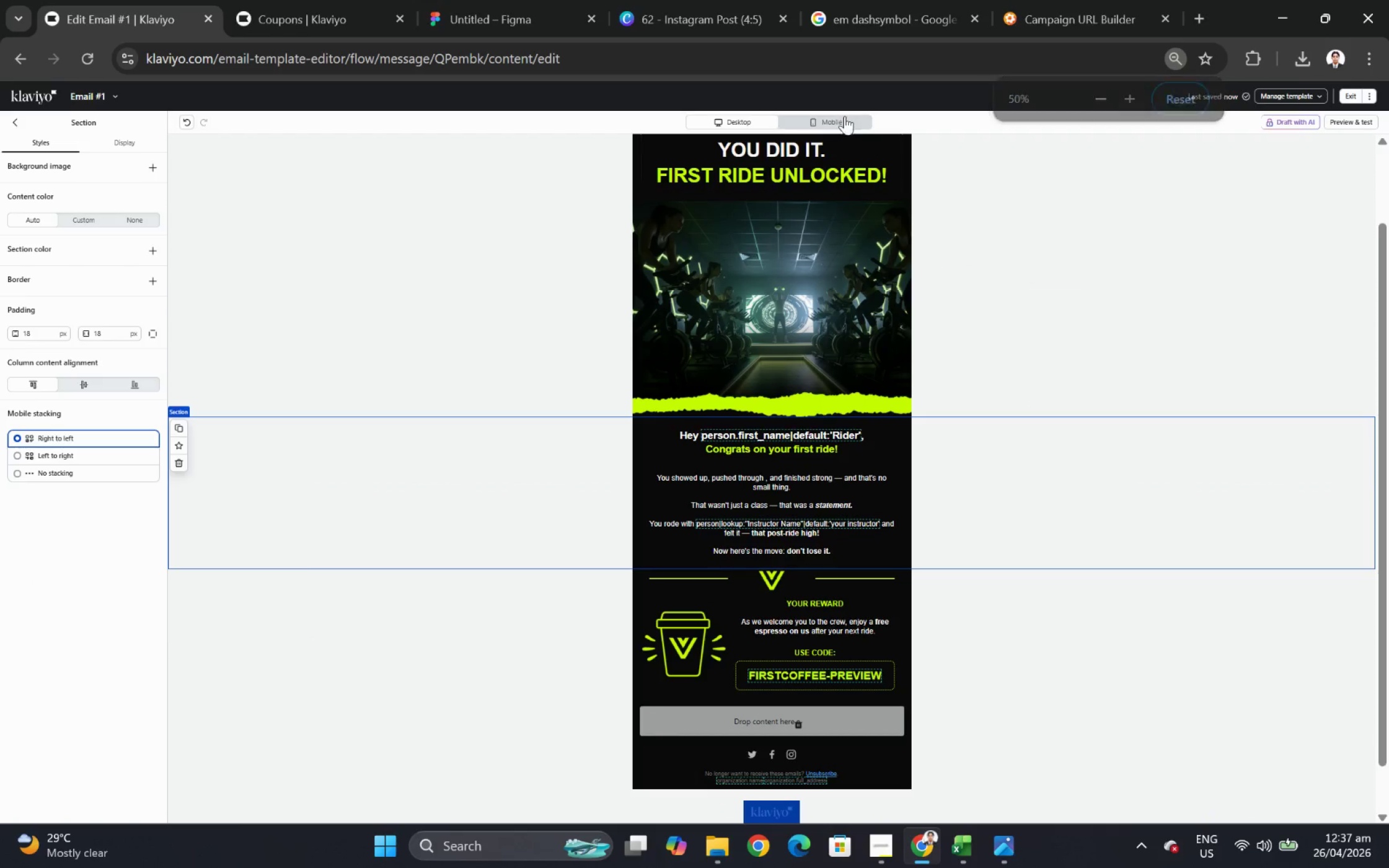 
left_click([844, 114])
 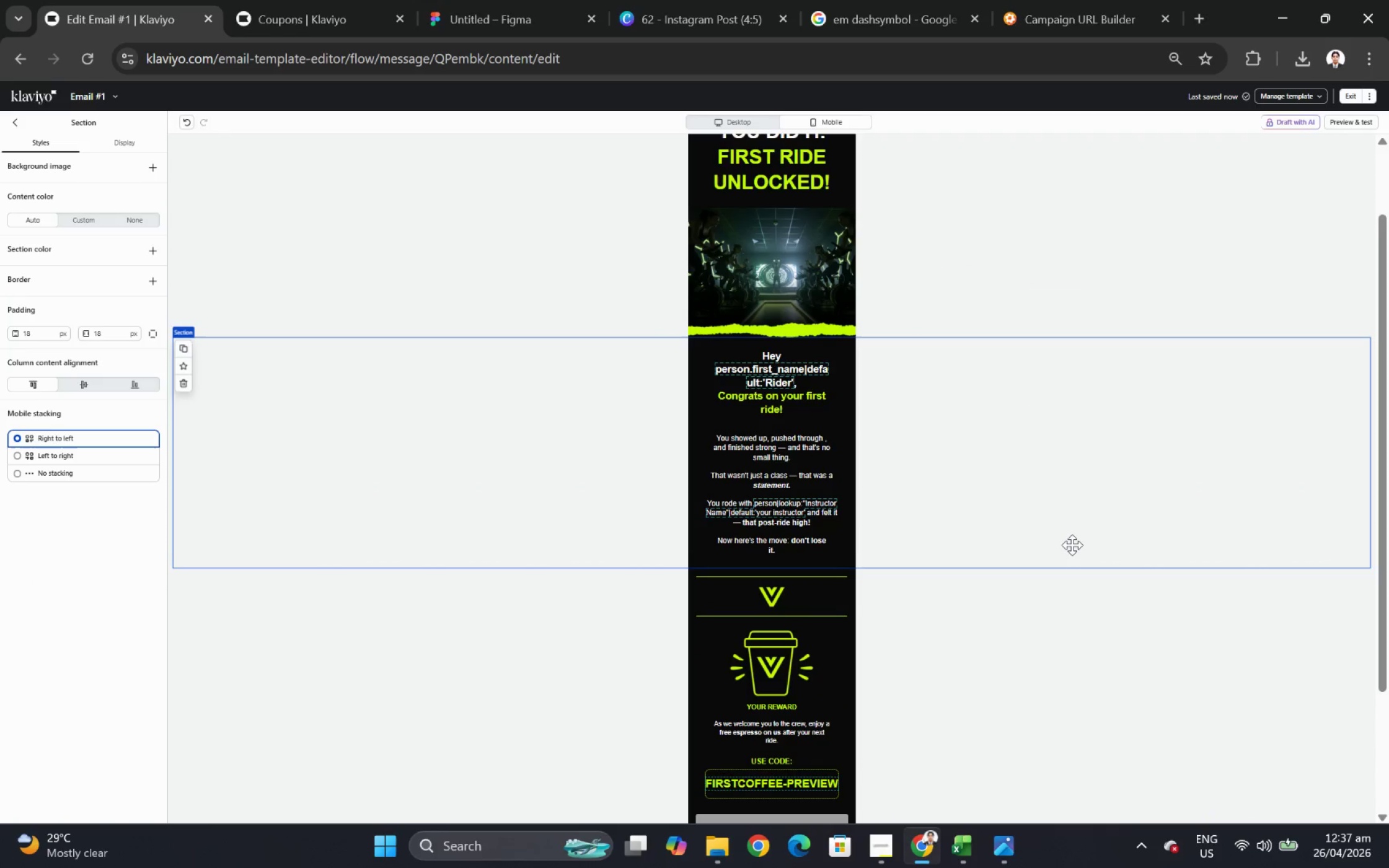 
scroll: coordinate [1072, 547], scroll_direction: down, amount: 3.0
 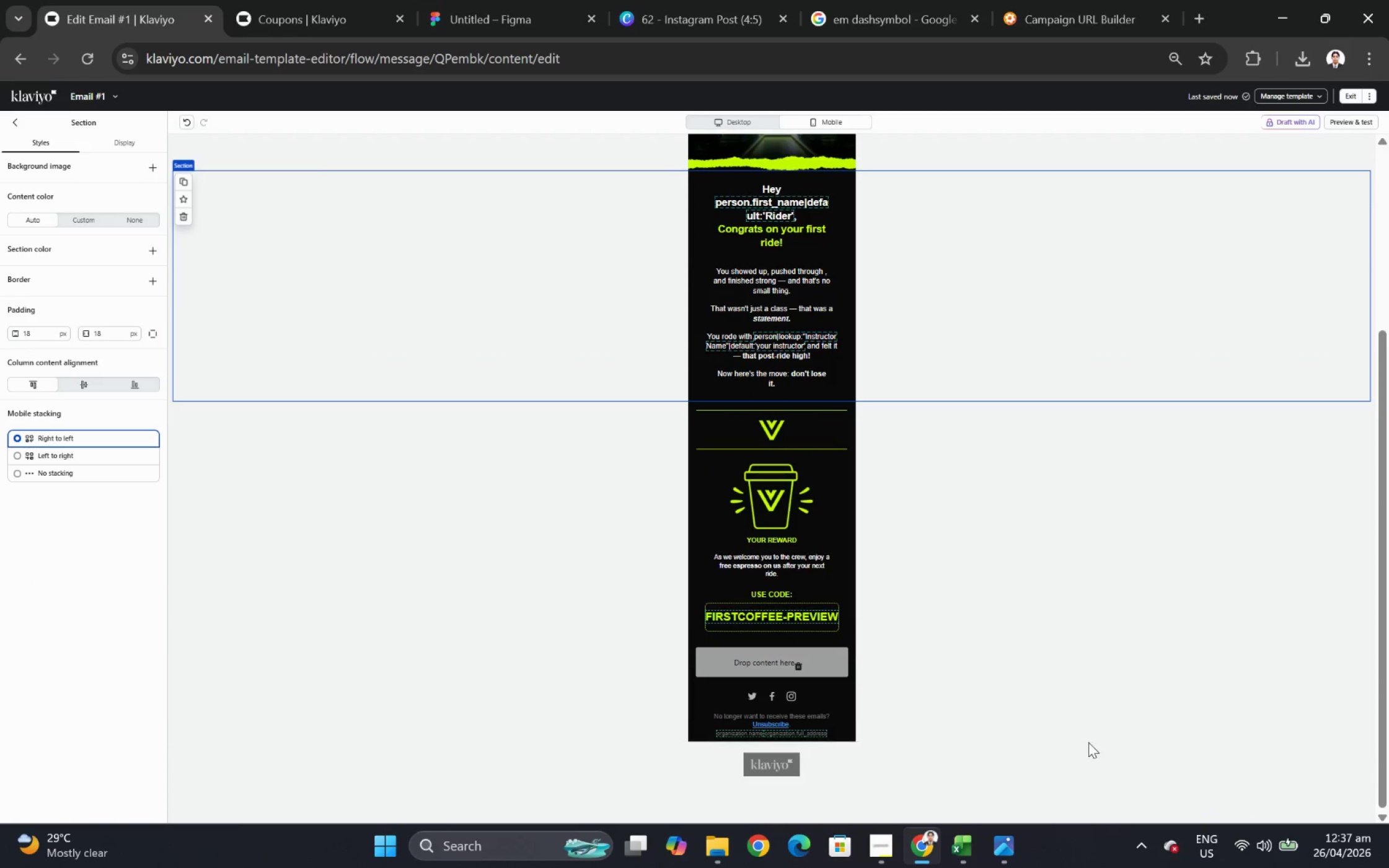 
left_click([1088, 743])
 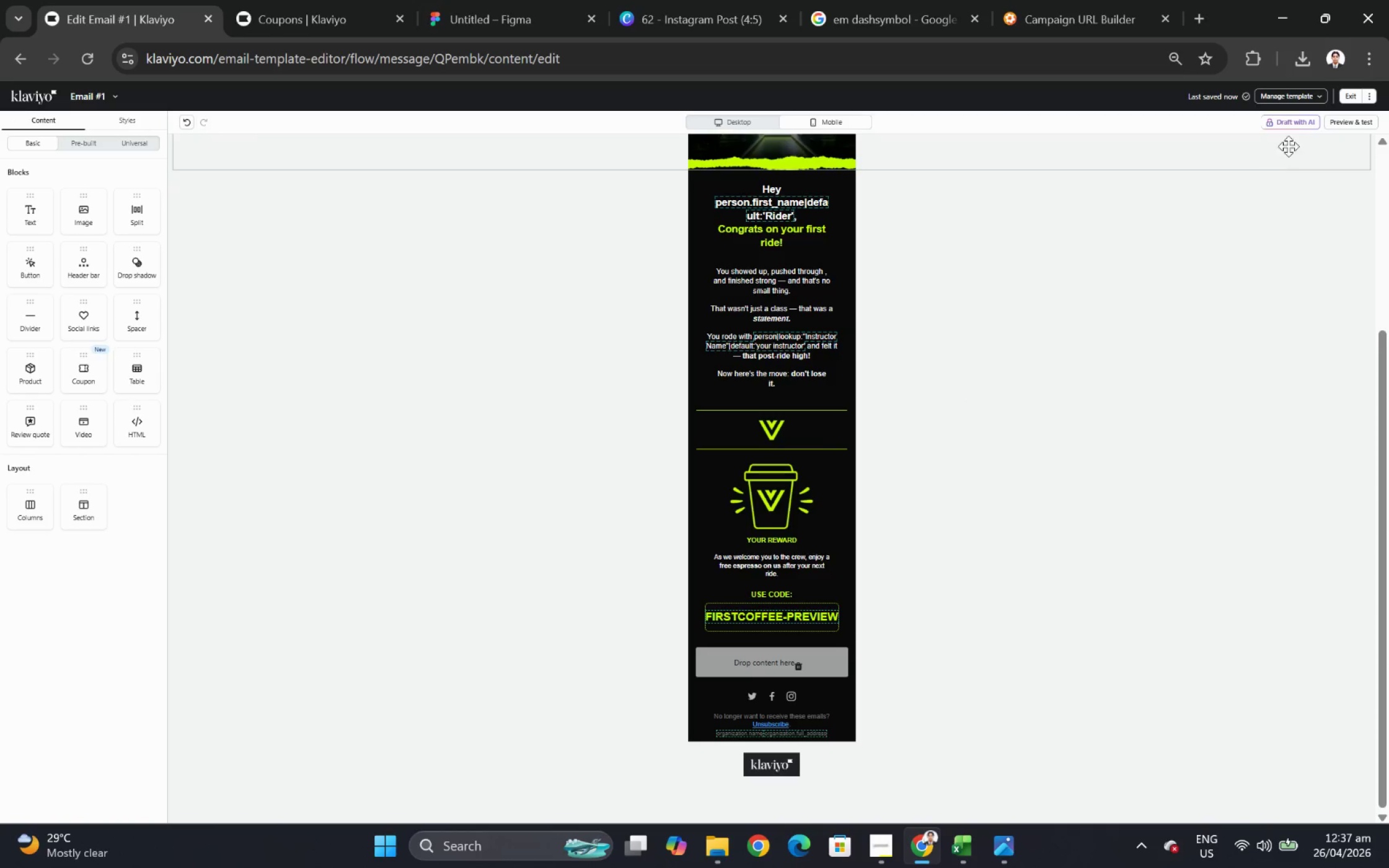 
left_click([1349, 128])
 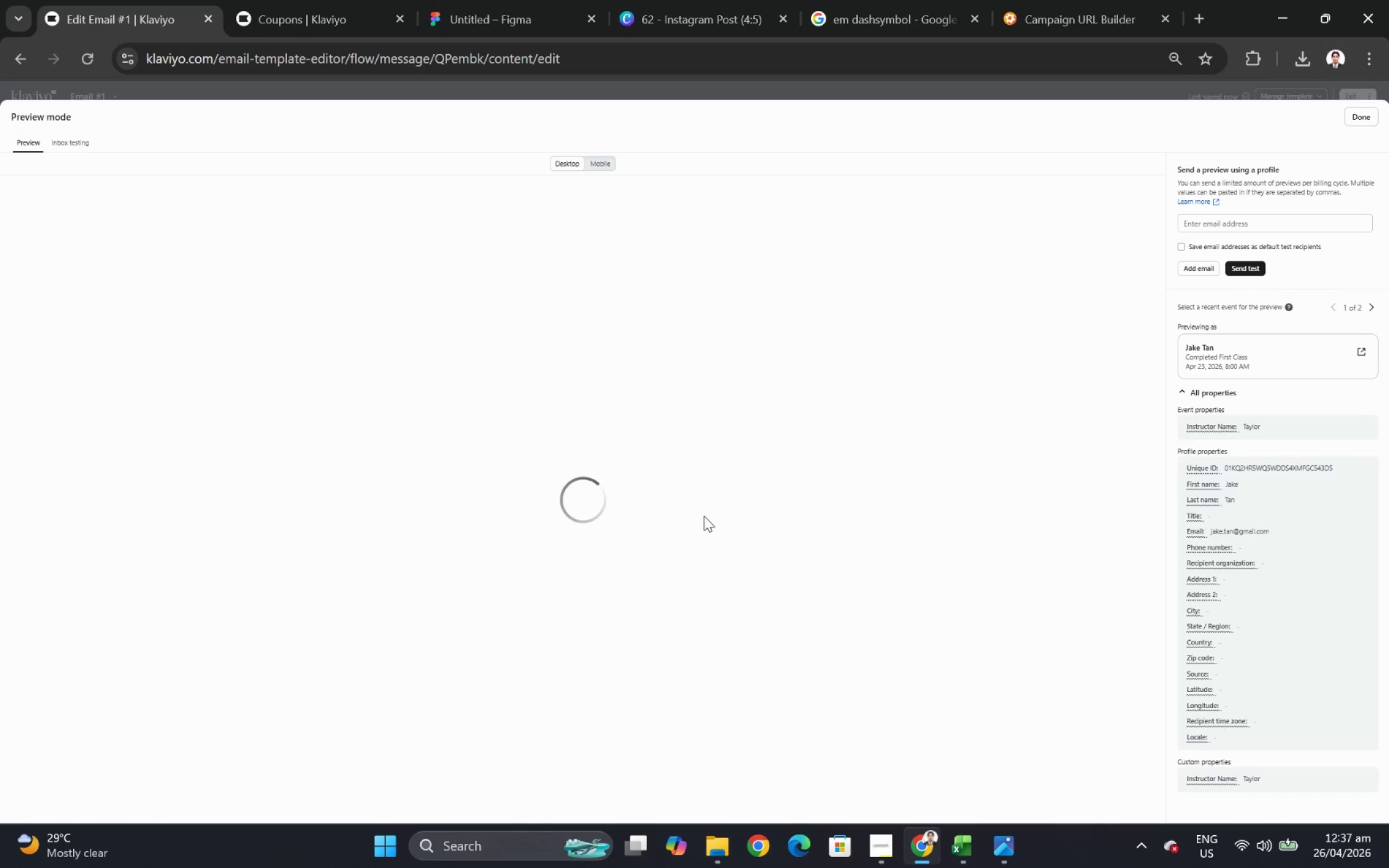 
scroll: coordinate [723, 525], scroll_direction: down, amount: 5.0
 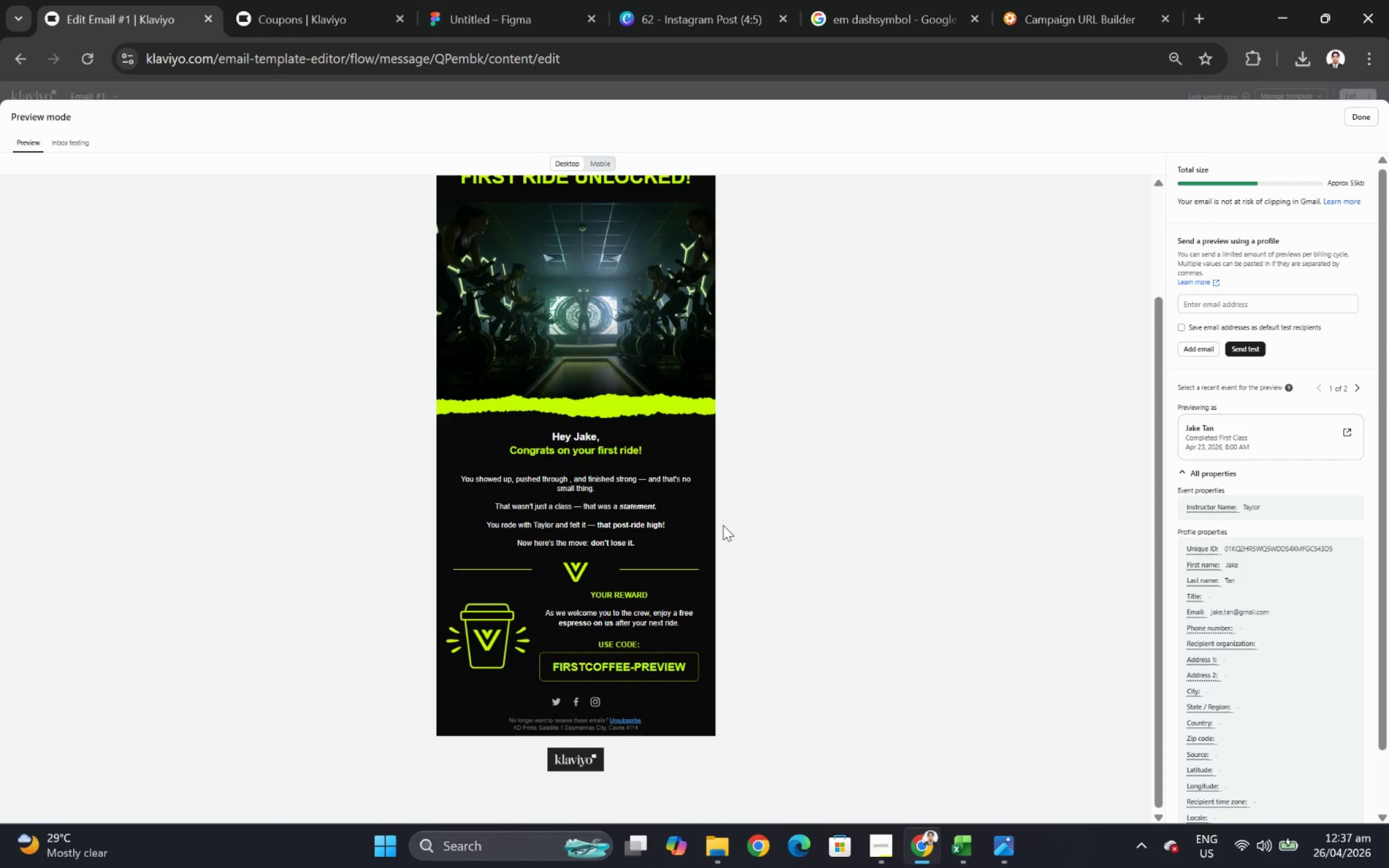 
scroll: coordinate [723, 525], scroll_direction: up, amount: 3.0
 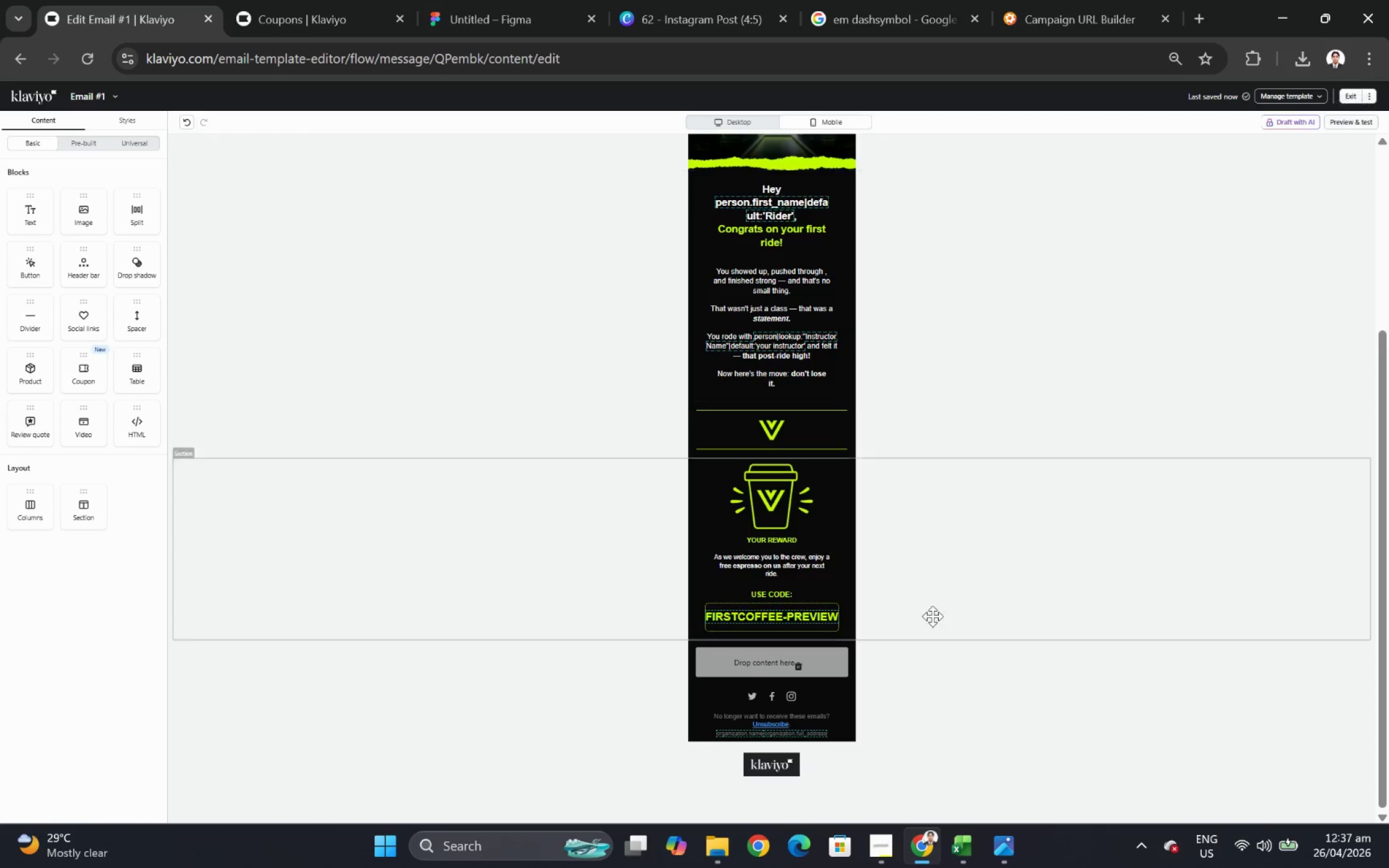 
left_click([891, 848])